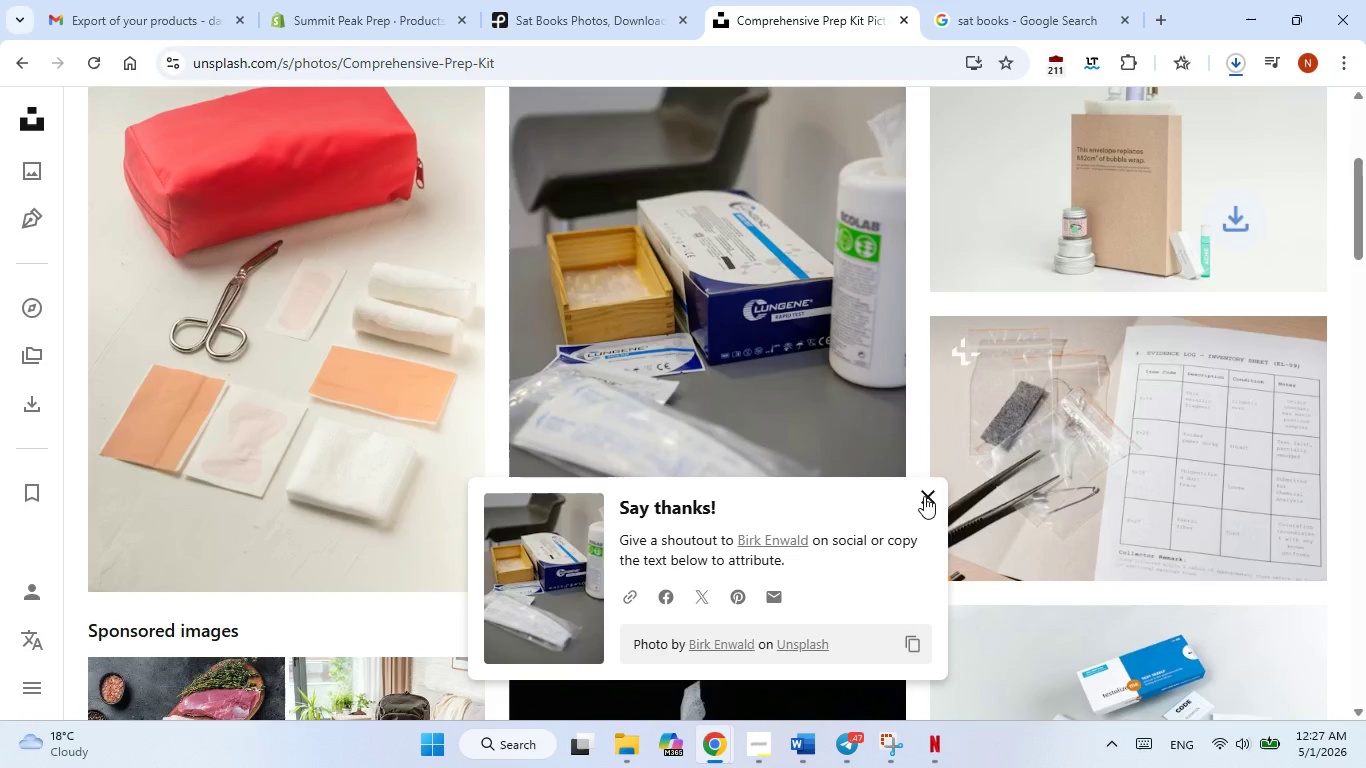 
left_click([924, 496])
 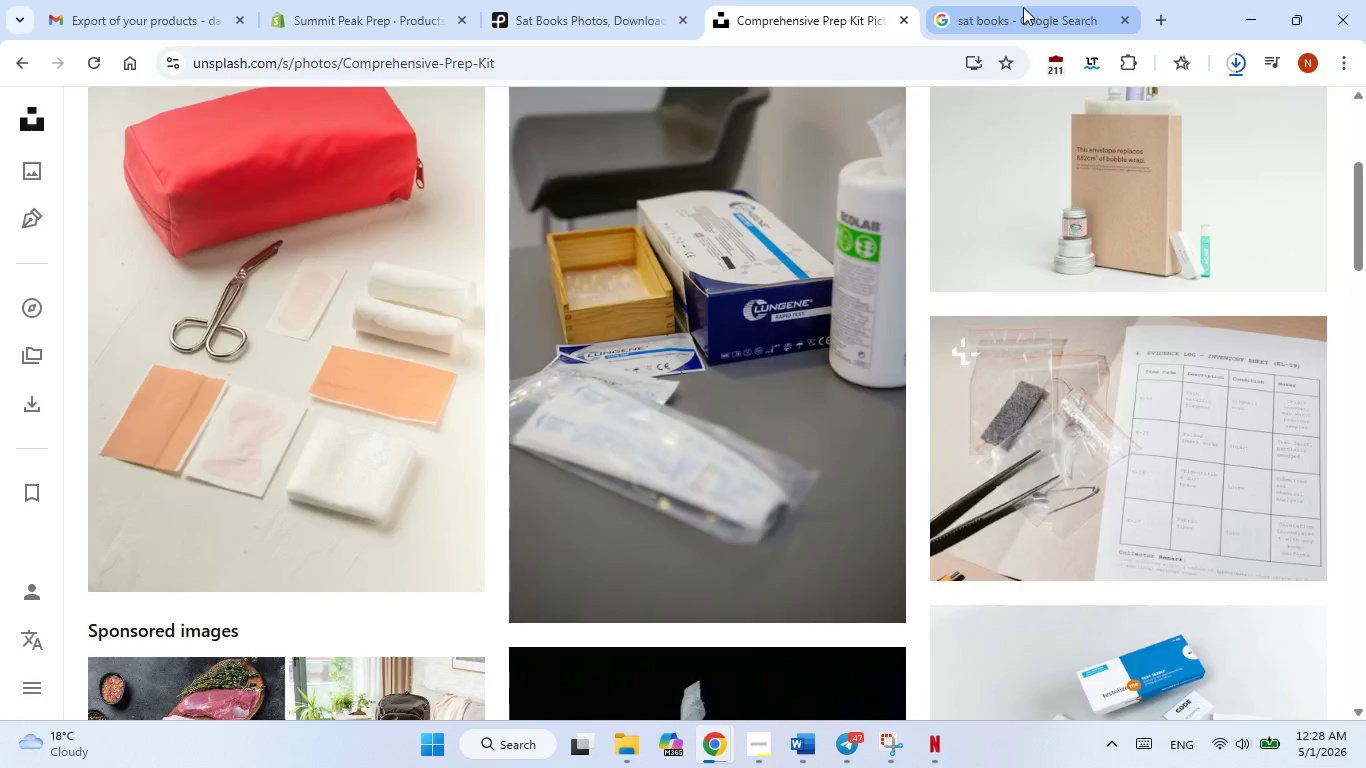 
left_click([1023, 7])
 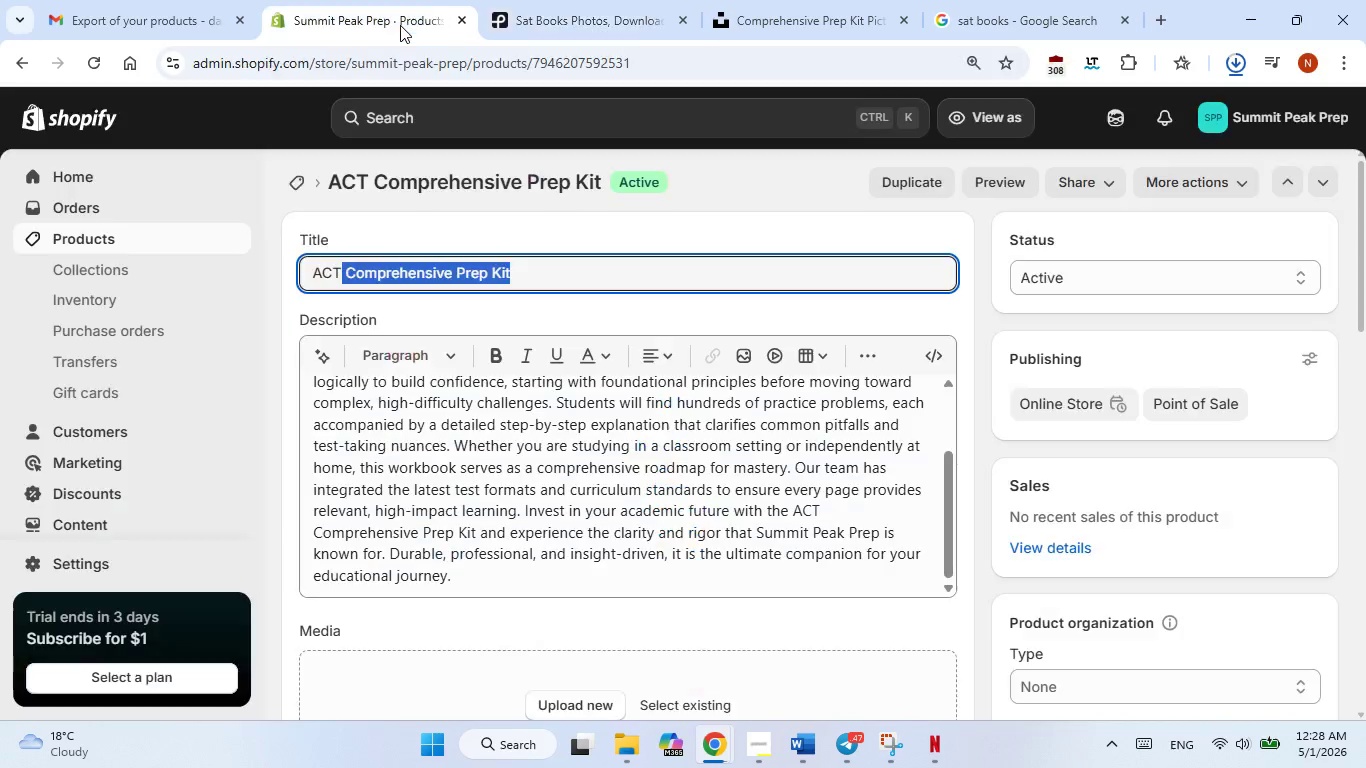 
left_click([400, 25])
 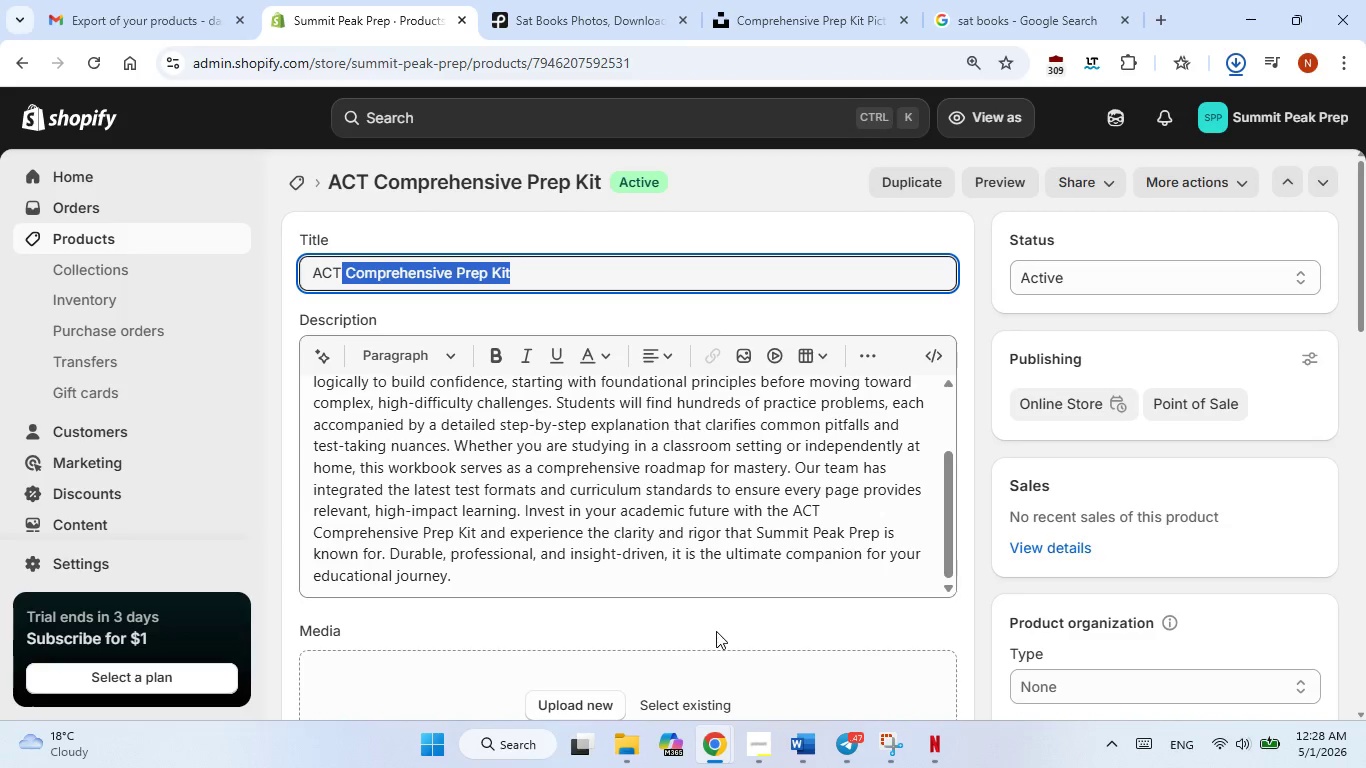 
left_click([716, 631])
 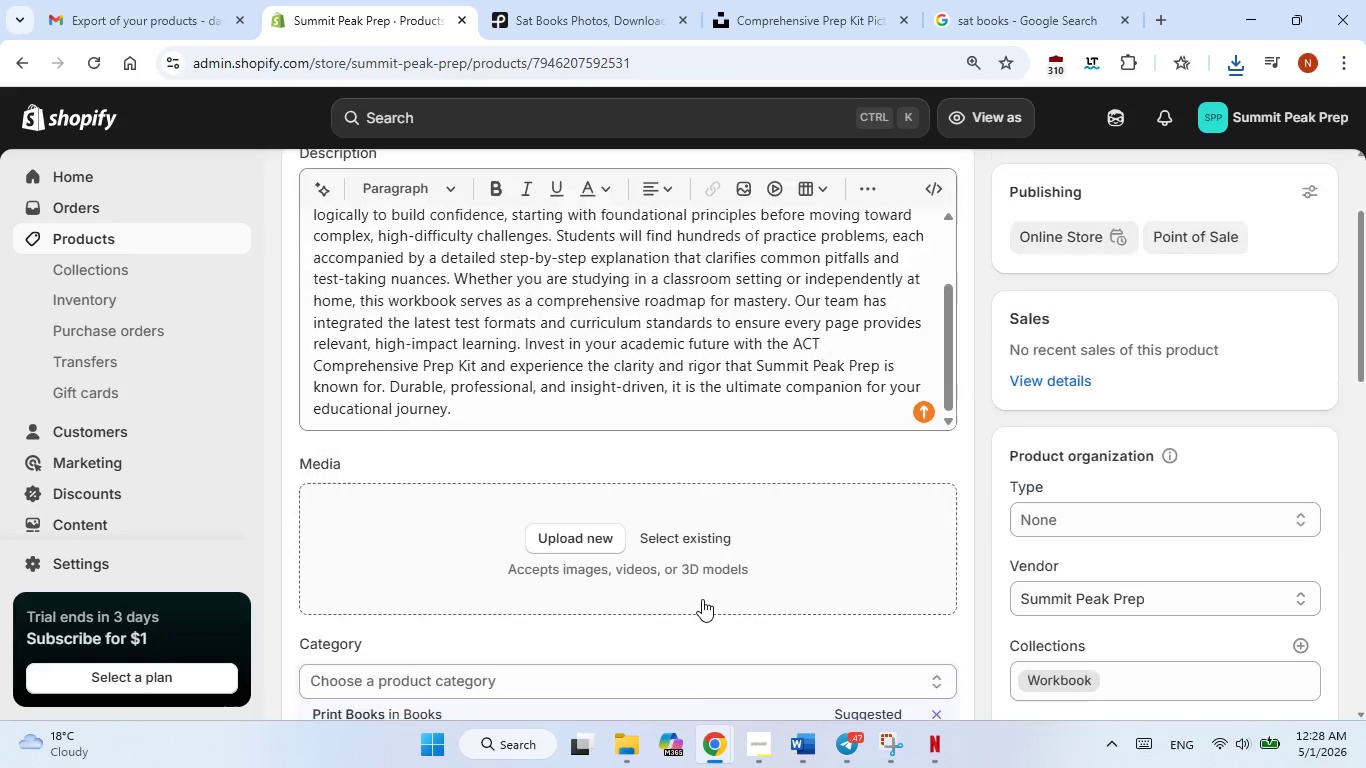 
scroll: coordinate [702, 599], scroll_direction: down, amount: 1.0
 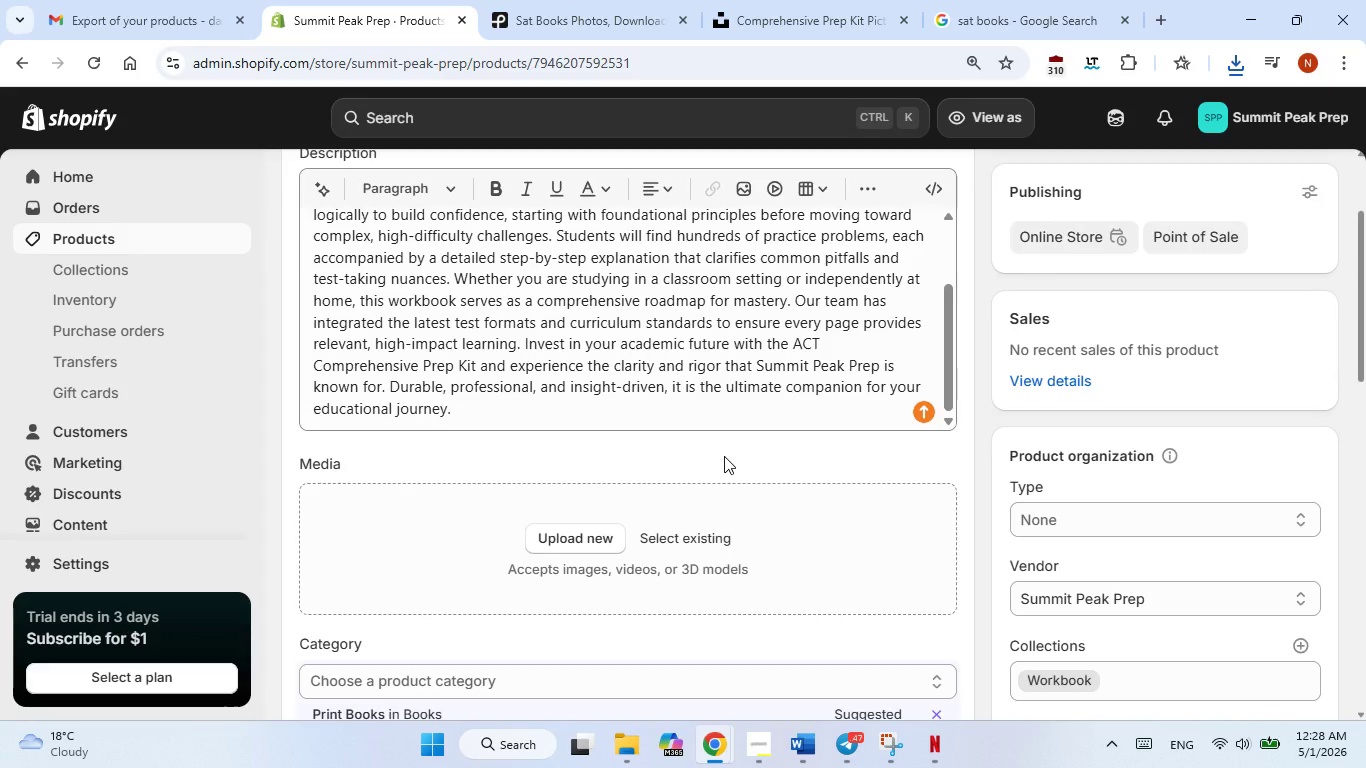 
wait(7.22)
 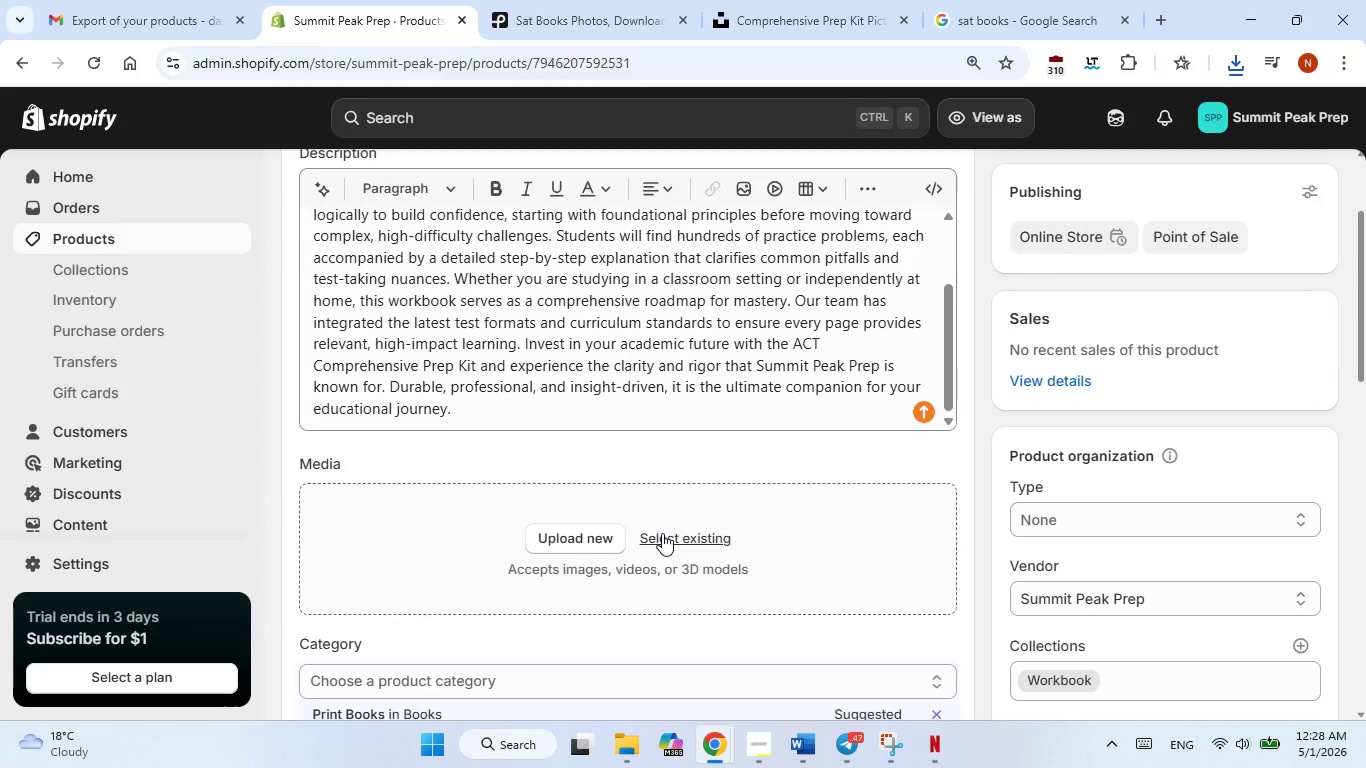 
scroll: coordinate [724, 456], scroll_direction: down, amount: 2.0
 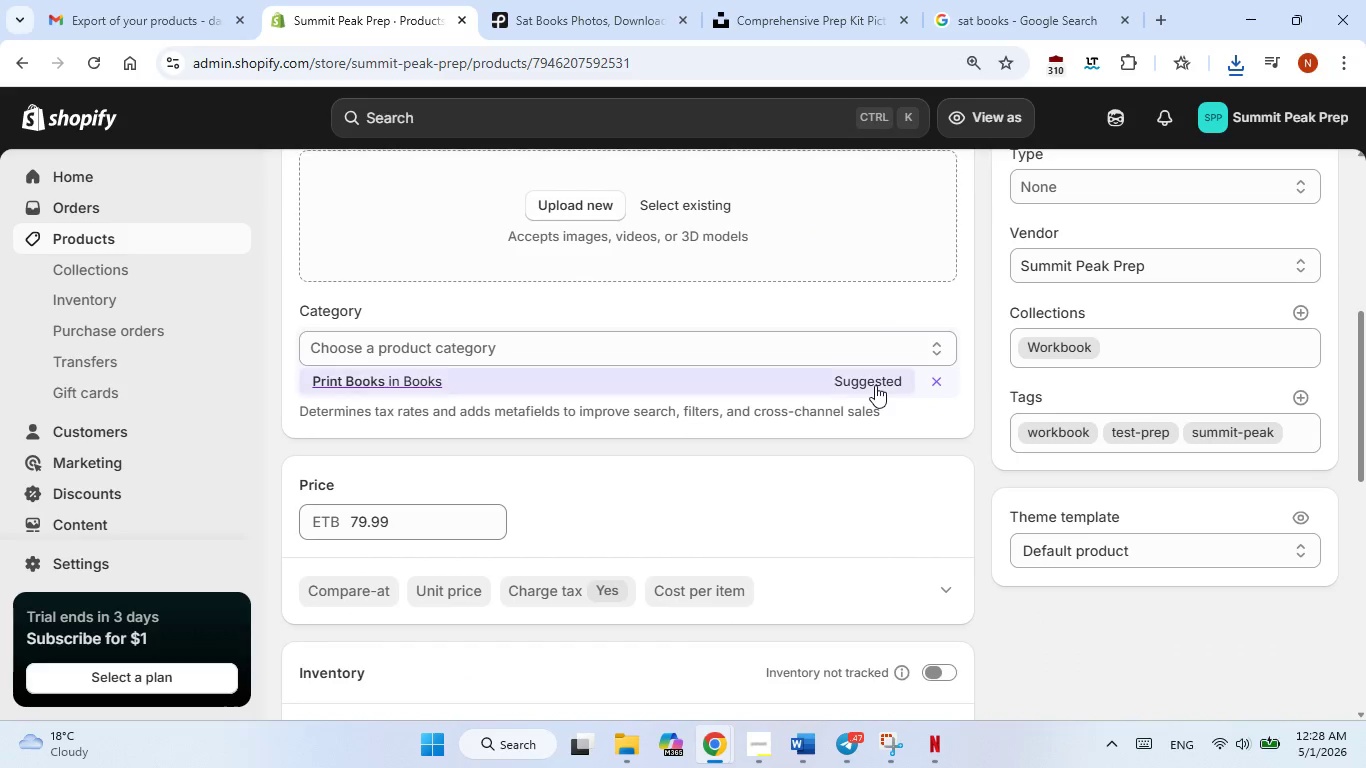 
left_click([875, 385])
 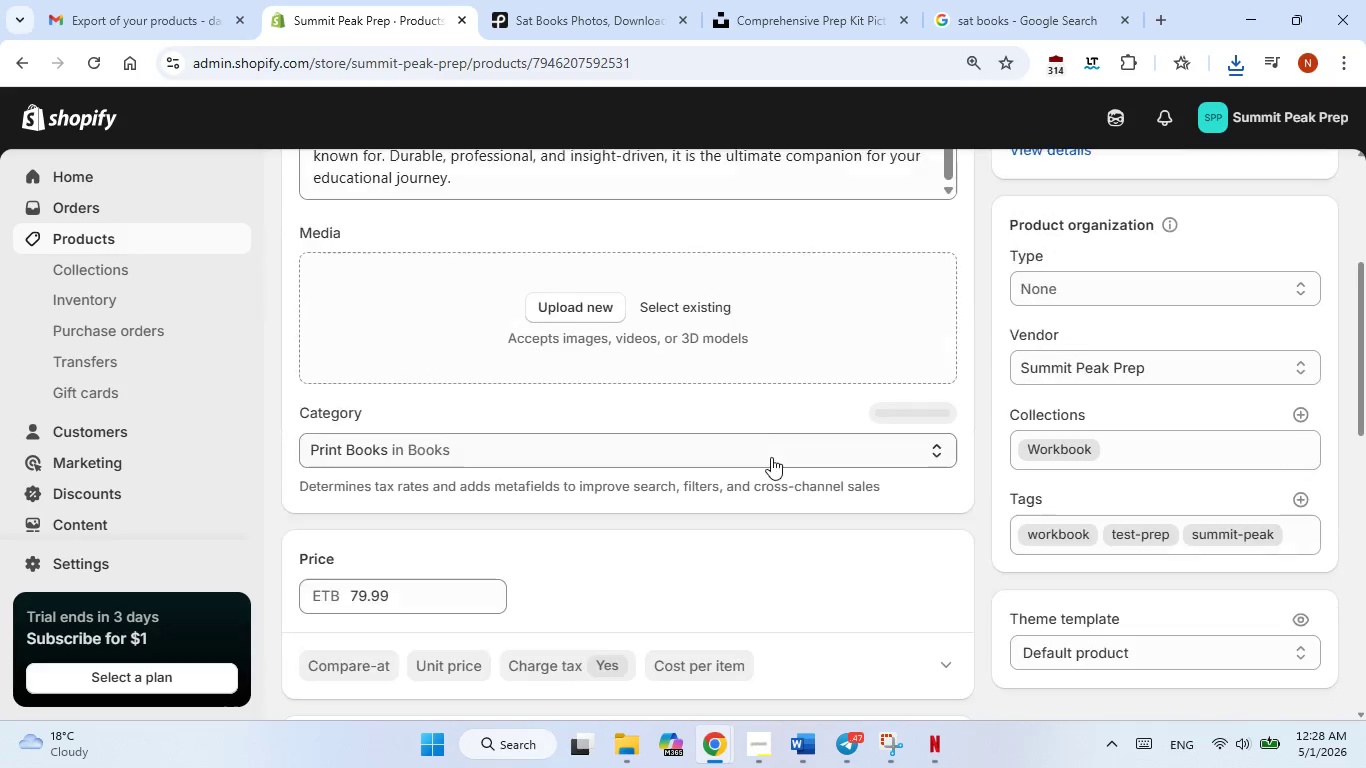 
scroll: coordinate [771, 457], scroll_direction: up, amount: 1.0
 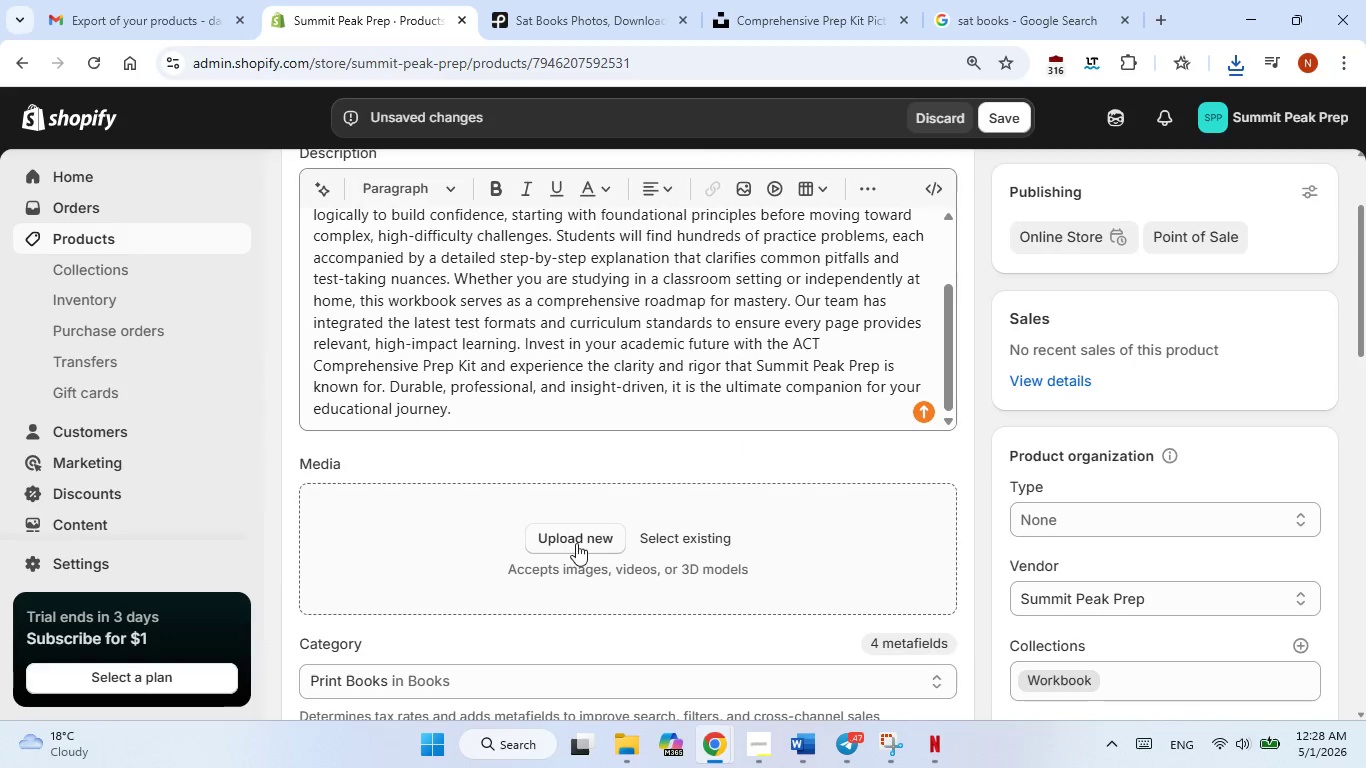 
left_click([576, 543])
 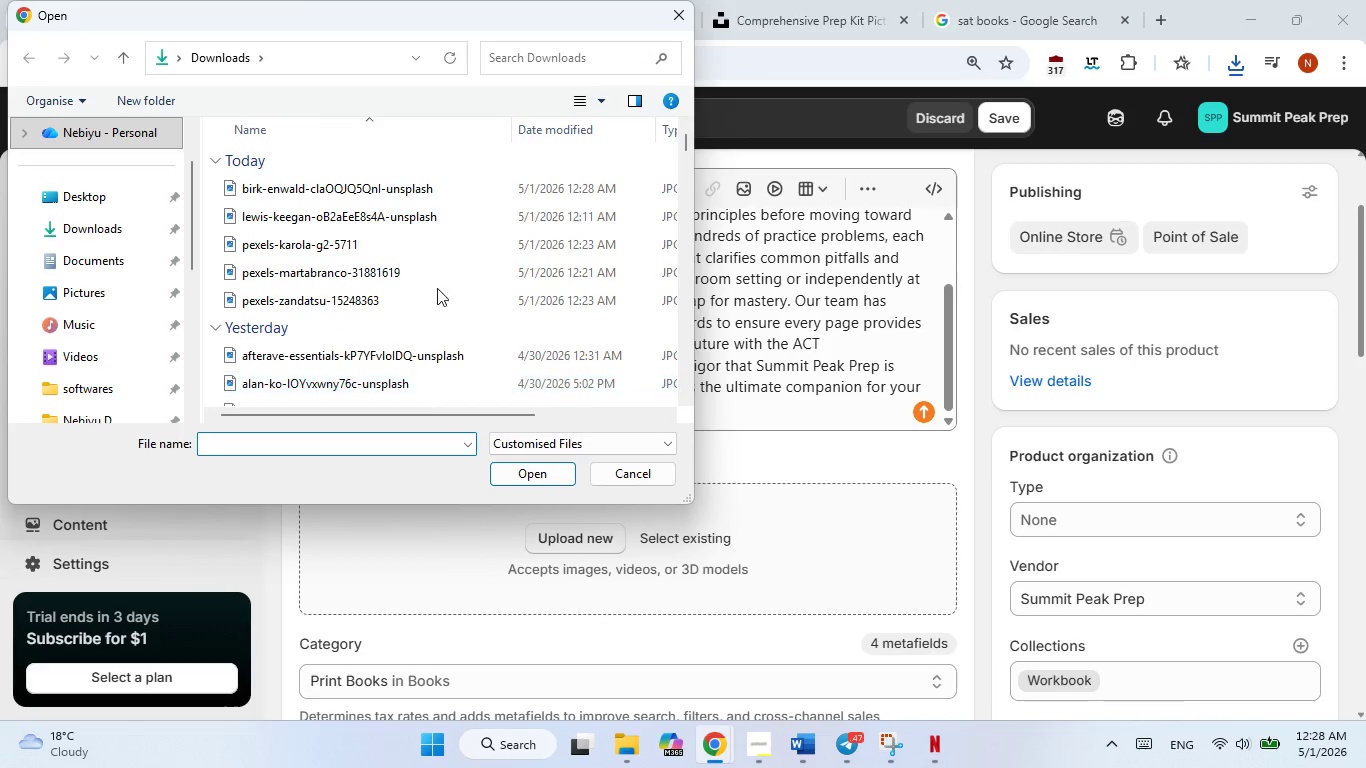 
wait(5.74)
 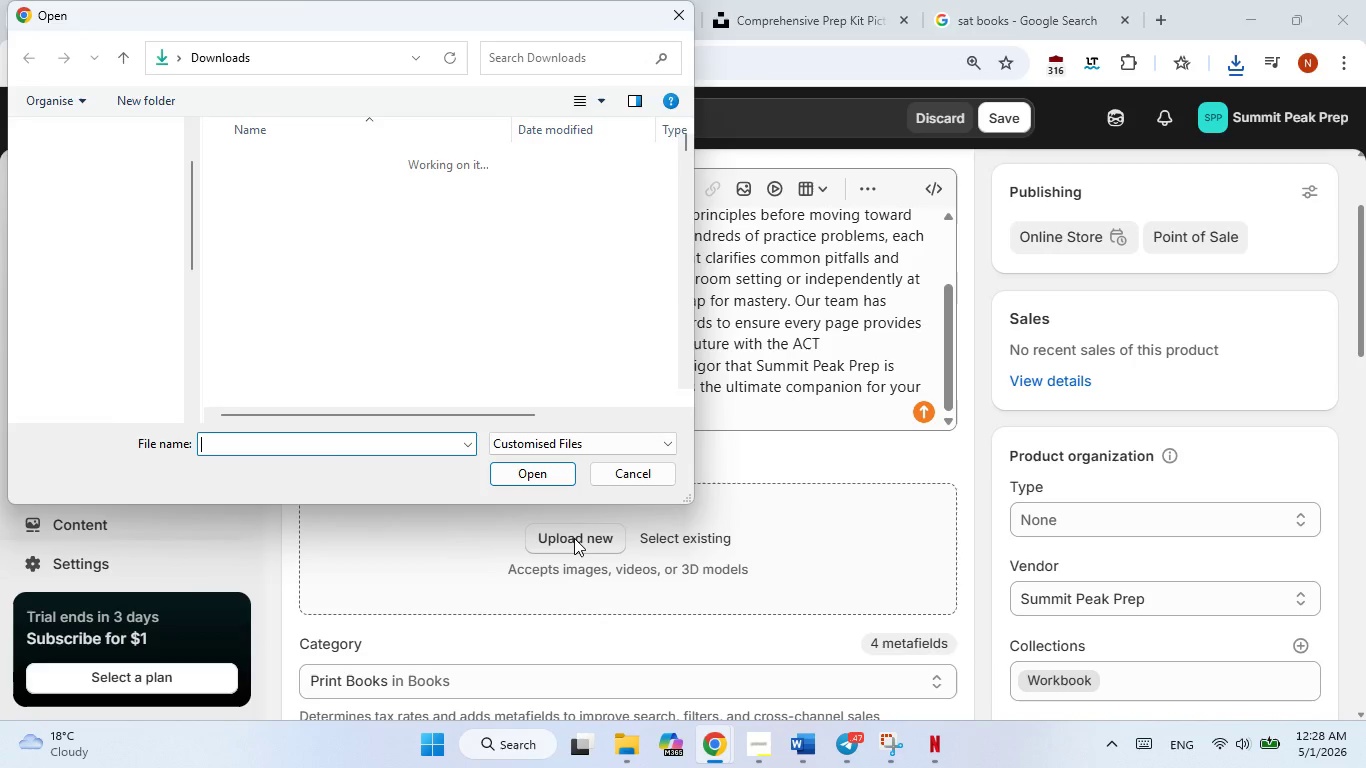 
double_click([469, 186])
 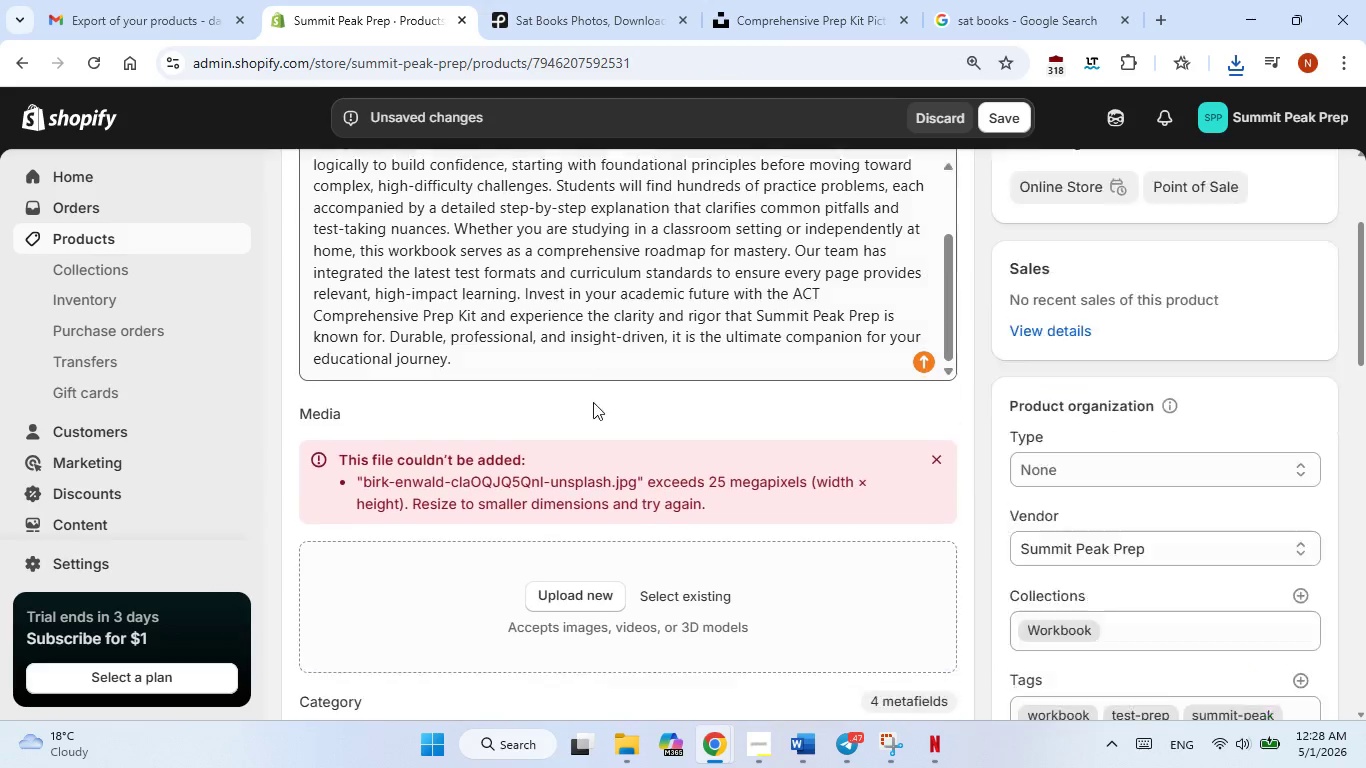 
scroll: coordinate [593, 402], scroll_direction: down, amount: 1.0
 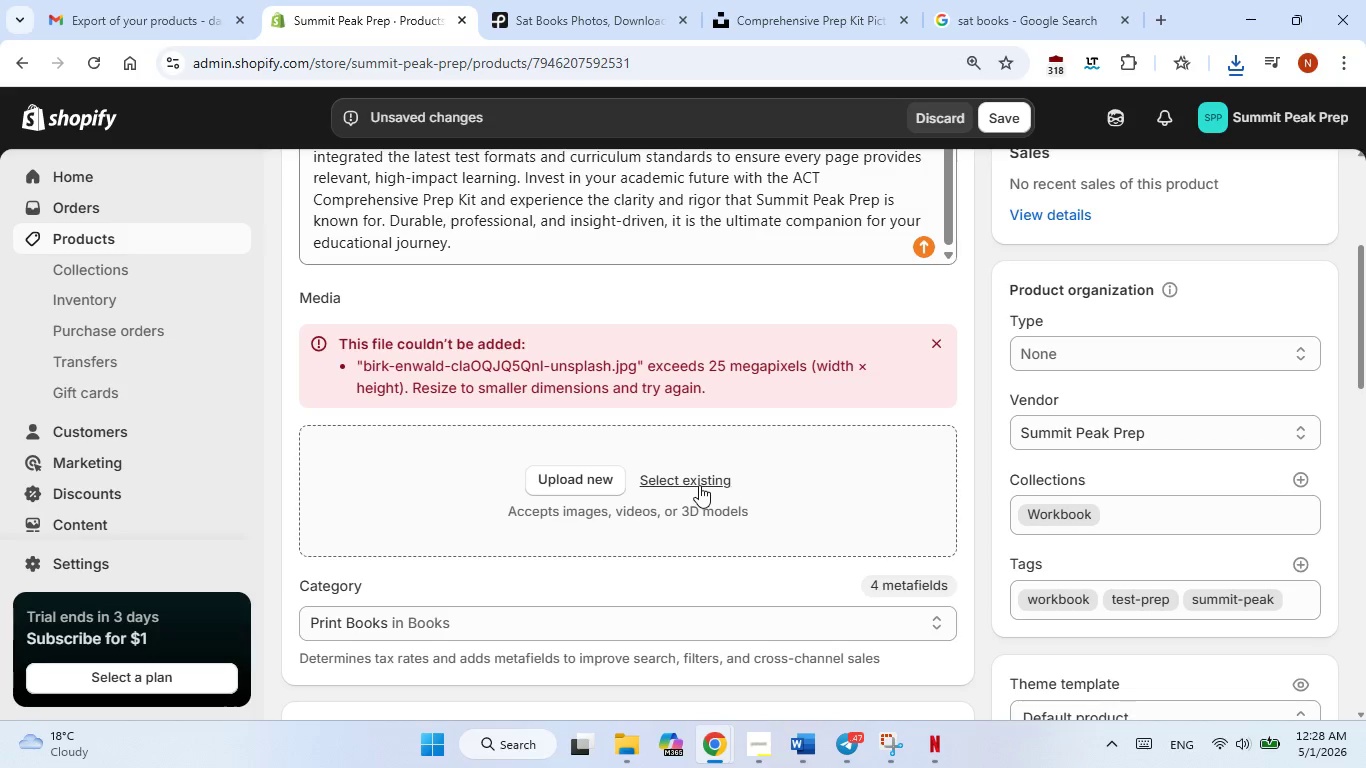 
left_click([699, 485])
 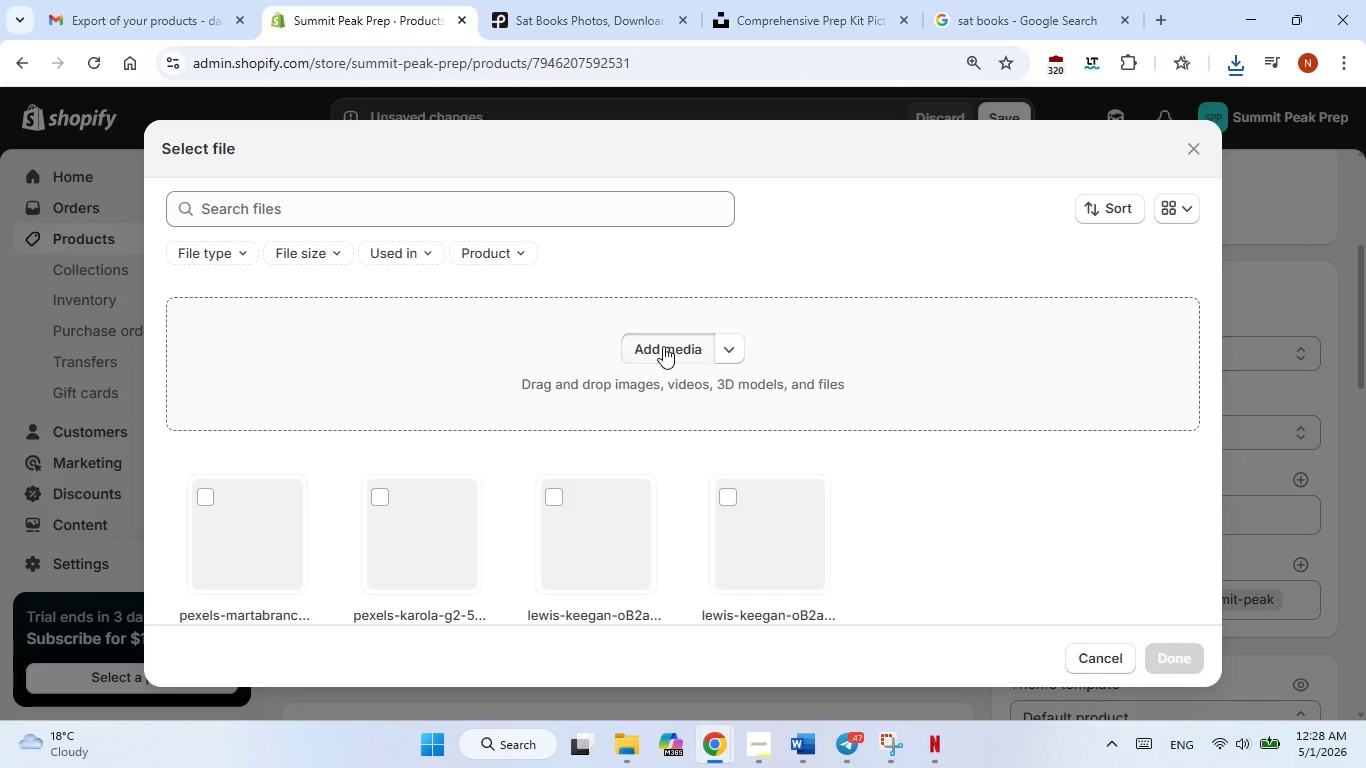 
left_click([663, 346])
 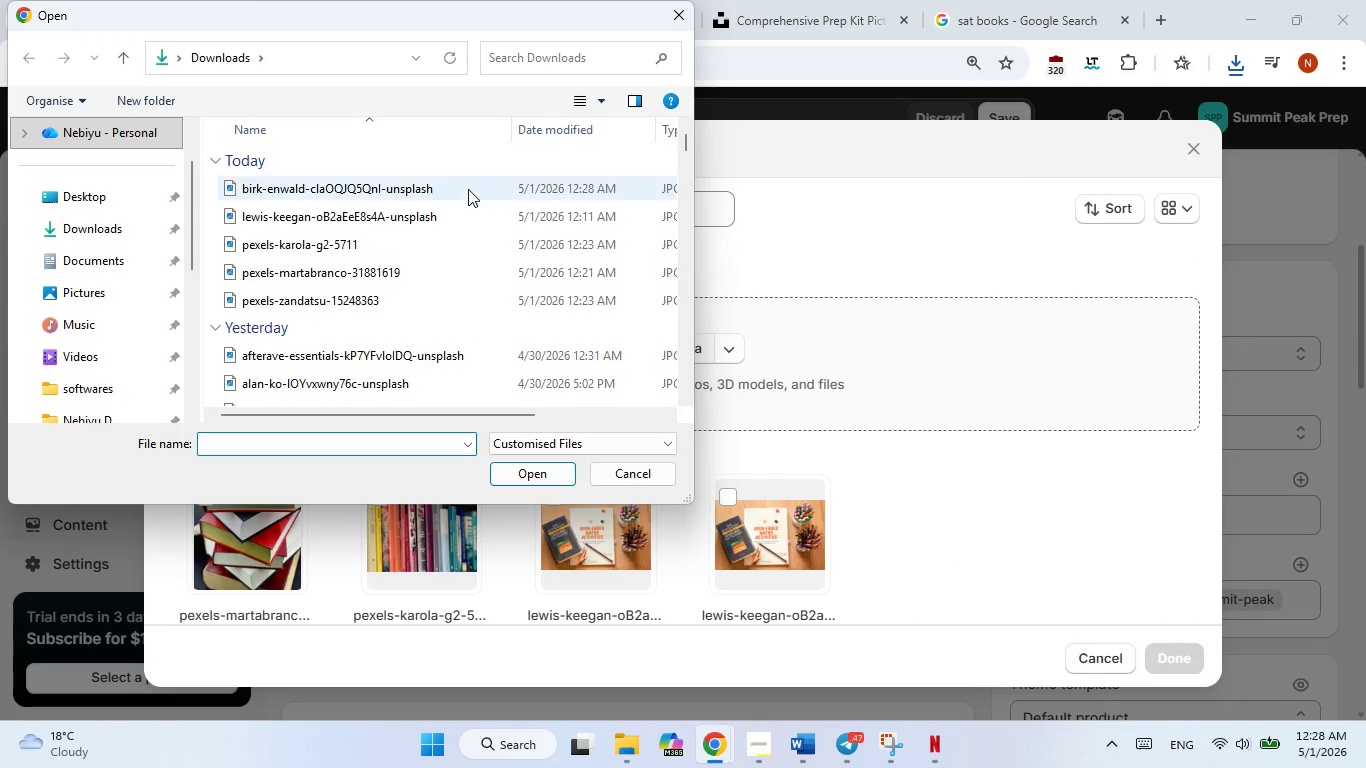 
double_click([468, 189])
 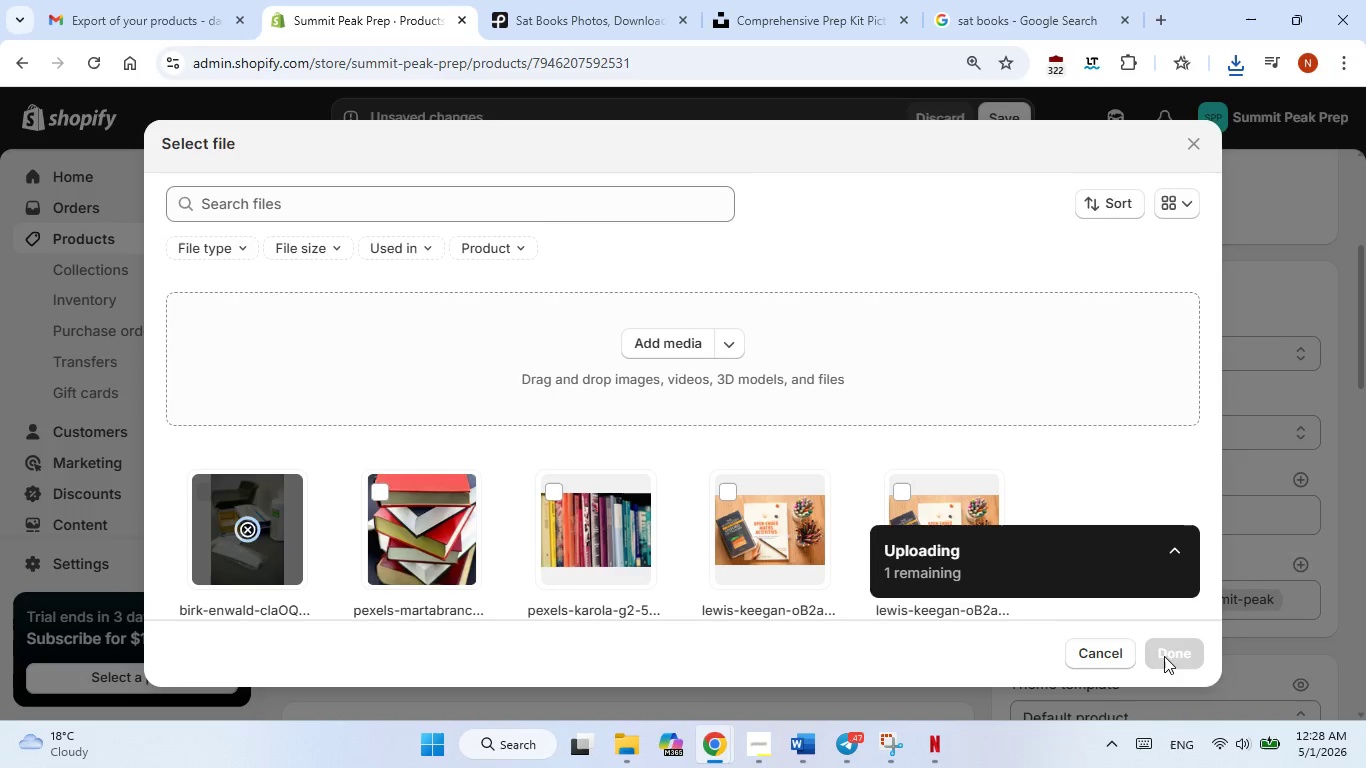 
wait(28.22)
 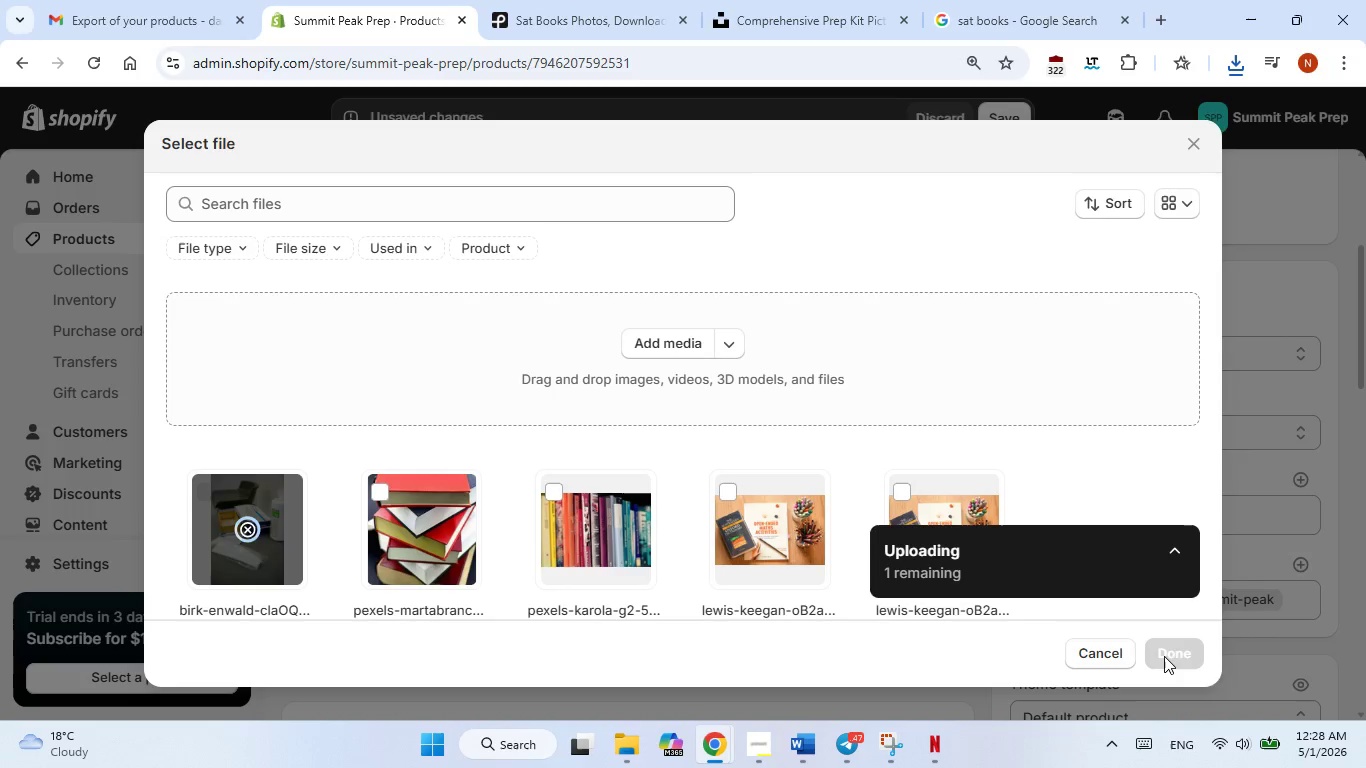 
left_click([1156, 652])
 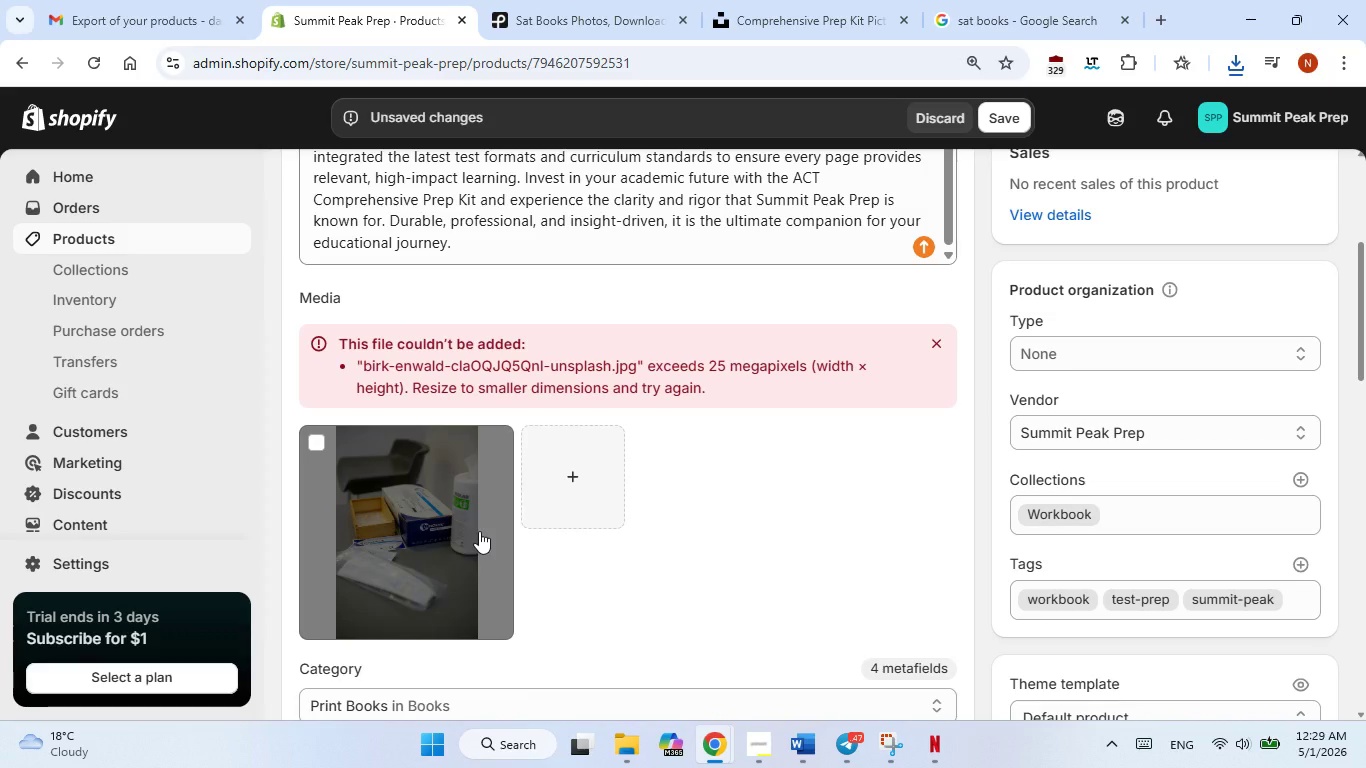 
left_click([479, 531])
 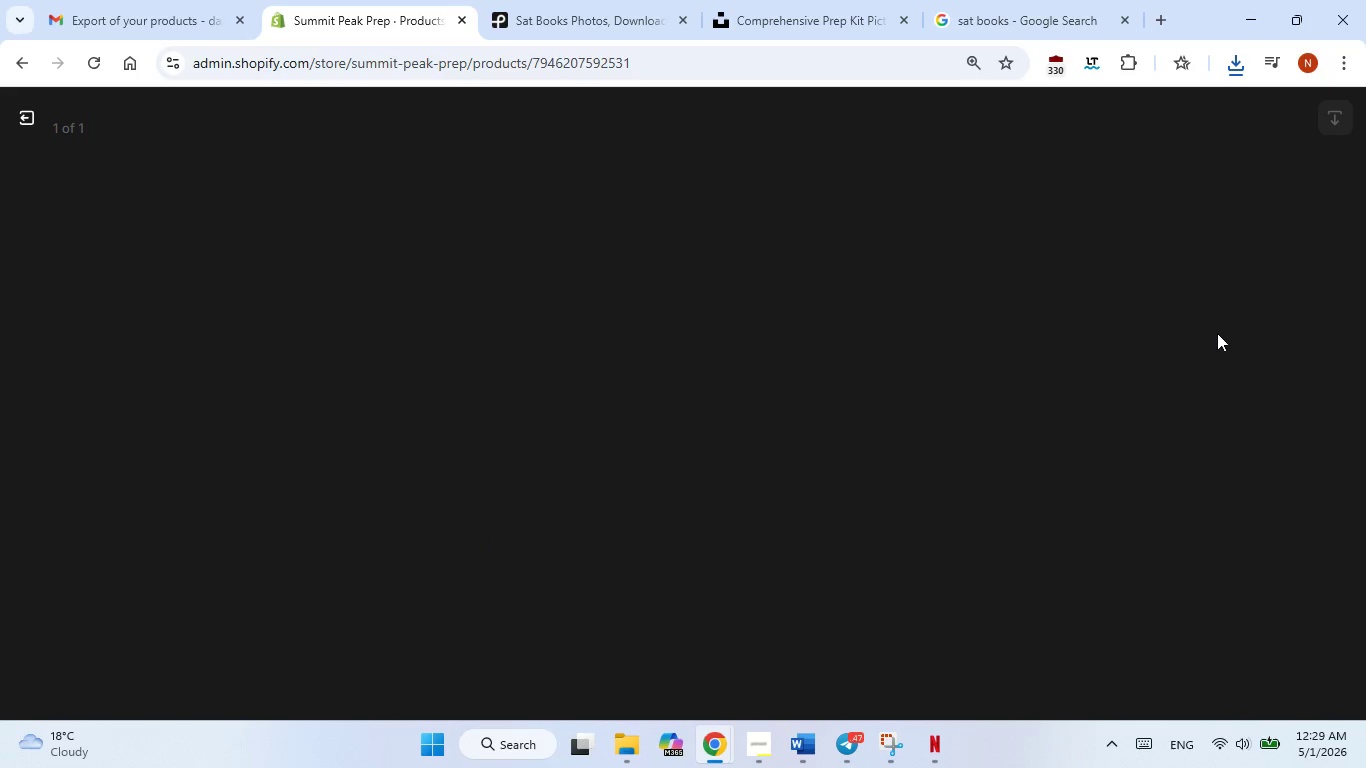 
mouse_move([1262, 309])
 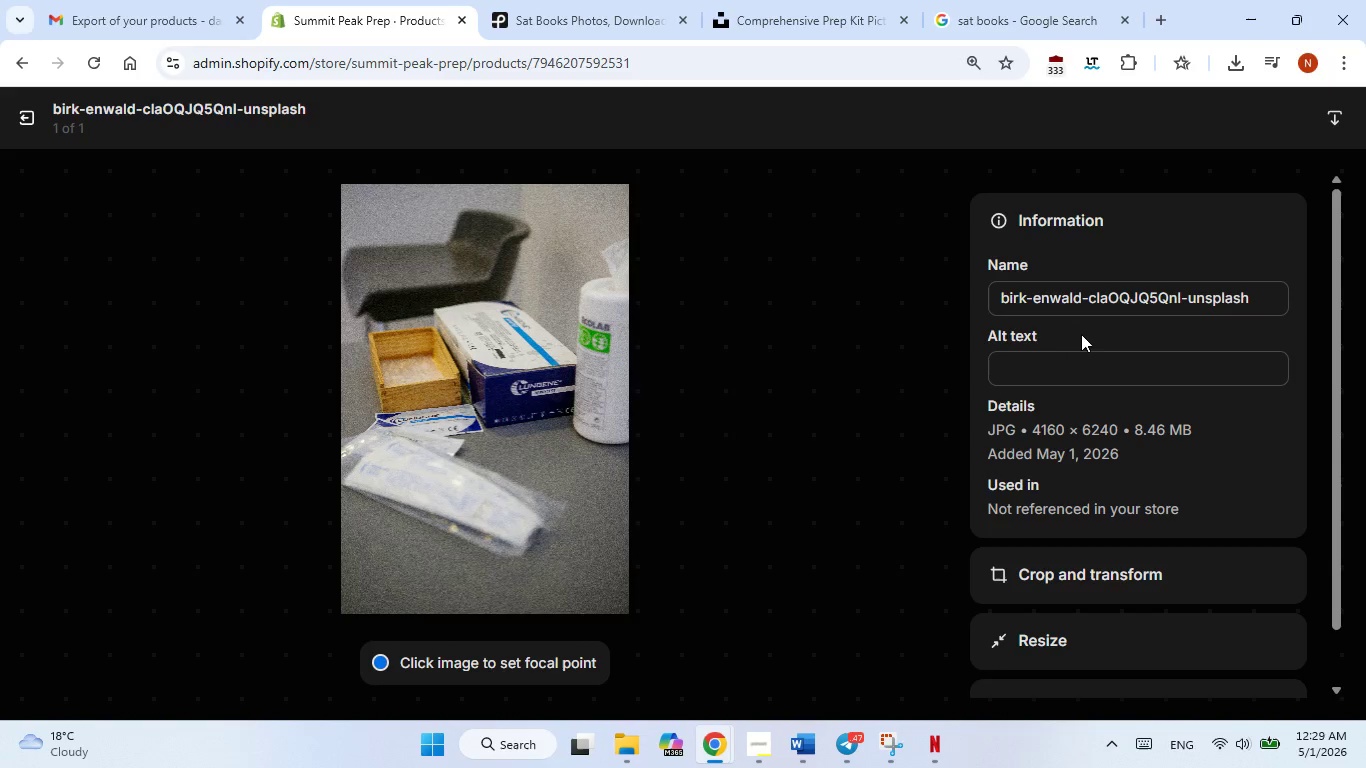 
wait(5.43)
 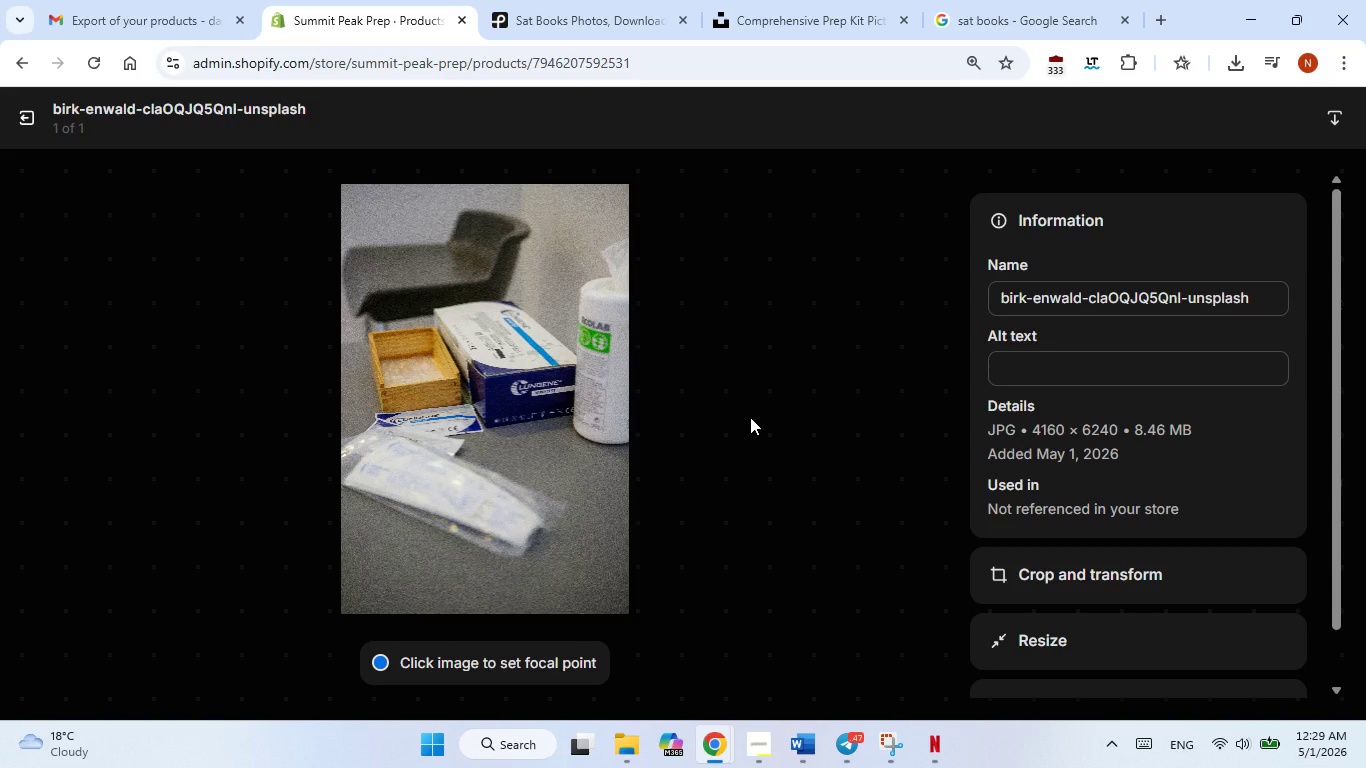 
left_click_drag(start_coordinate=[1077, 361], to_coordinate=[1076, 366])
 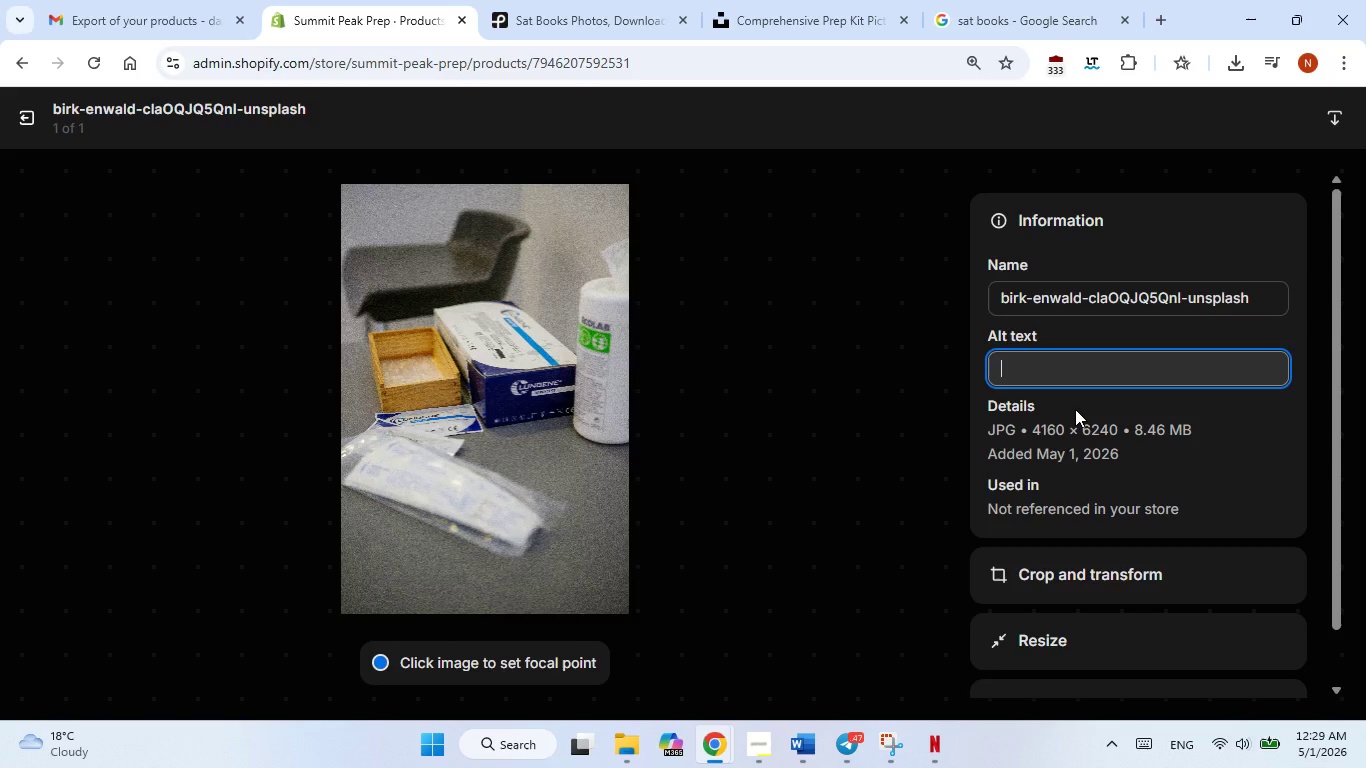 
type(Prep kit)
 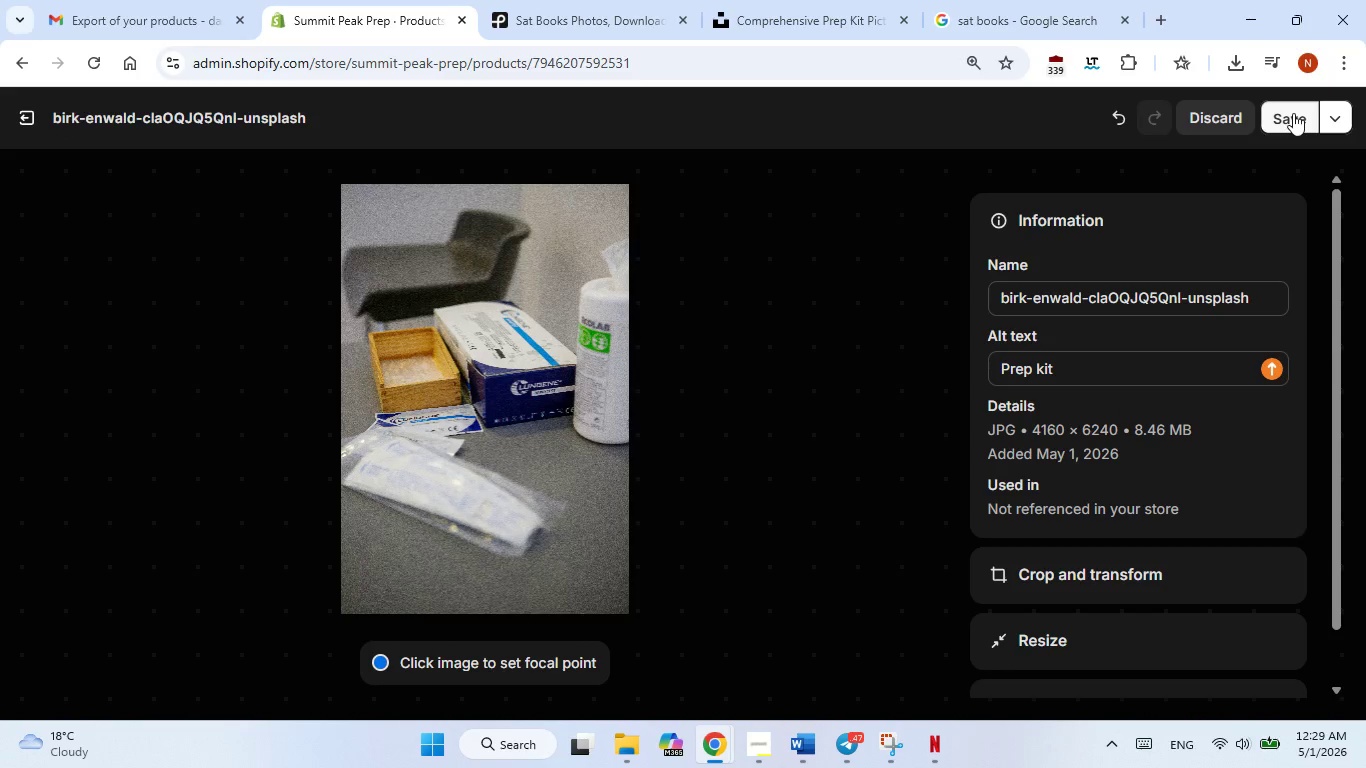 
left_click([1293, 113])
 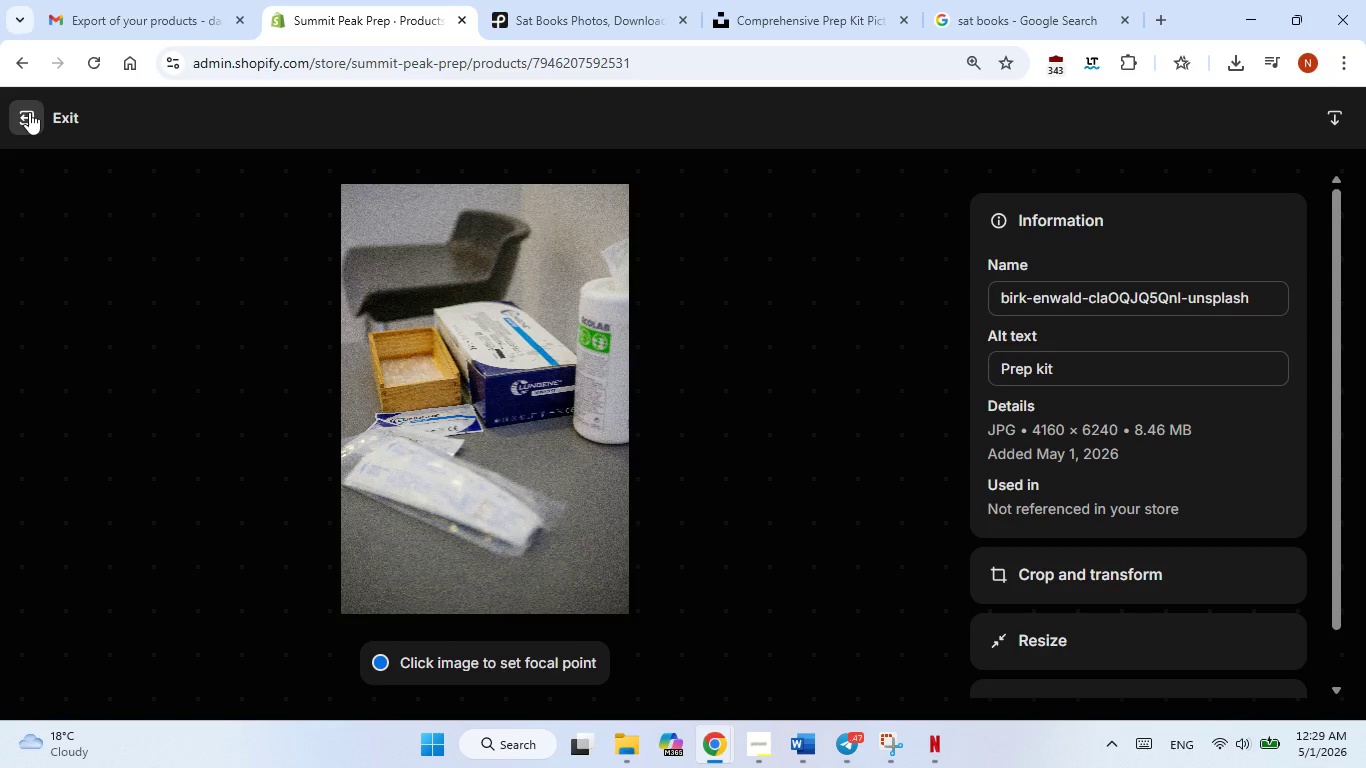 
wait(12.84)
 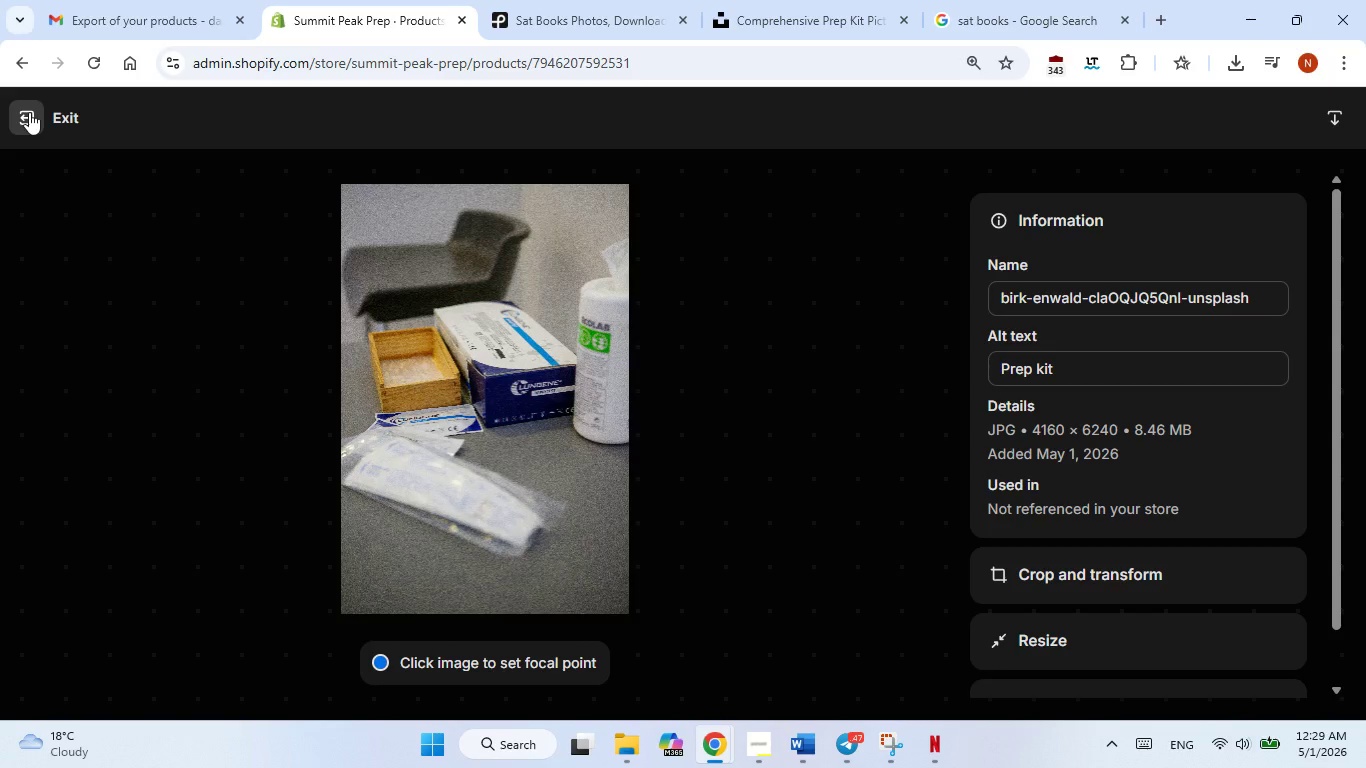 
left_click([29, 112])
 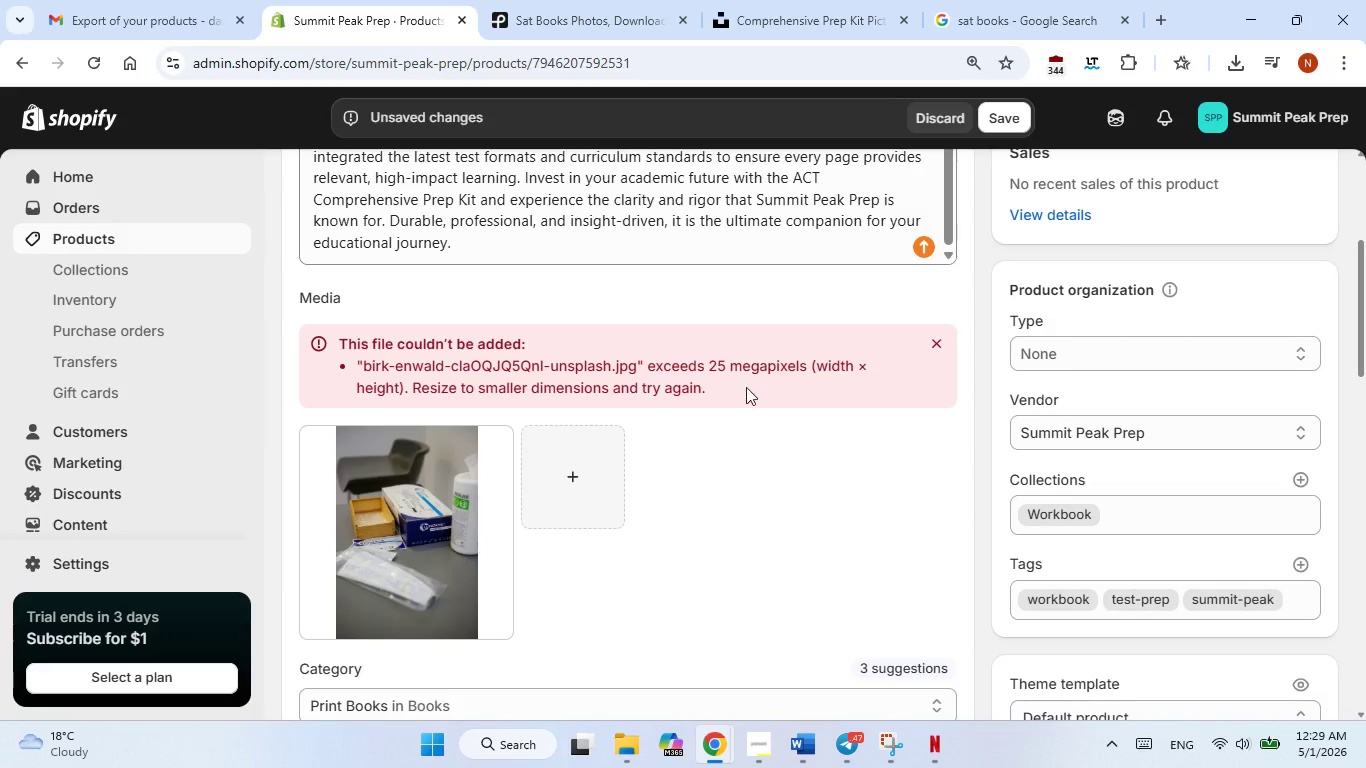 
scroll: coordinate [742, 400], scroll_direction: down, amount: 13.0
 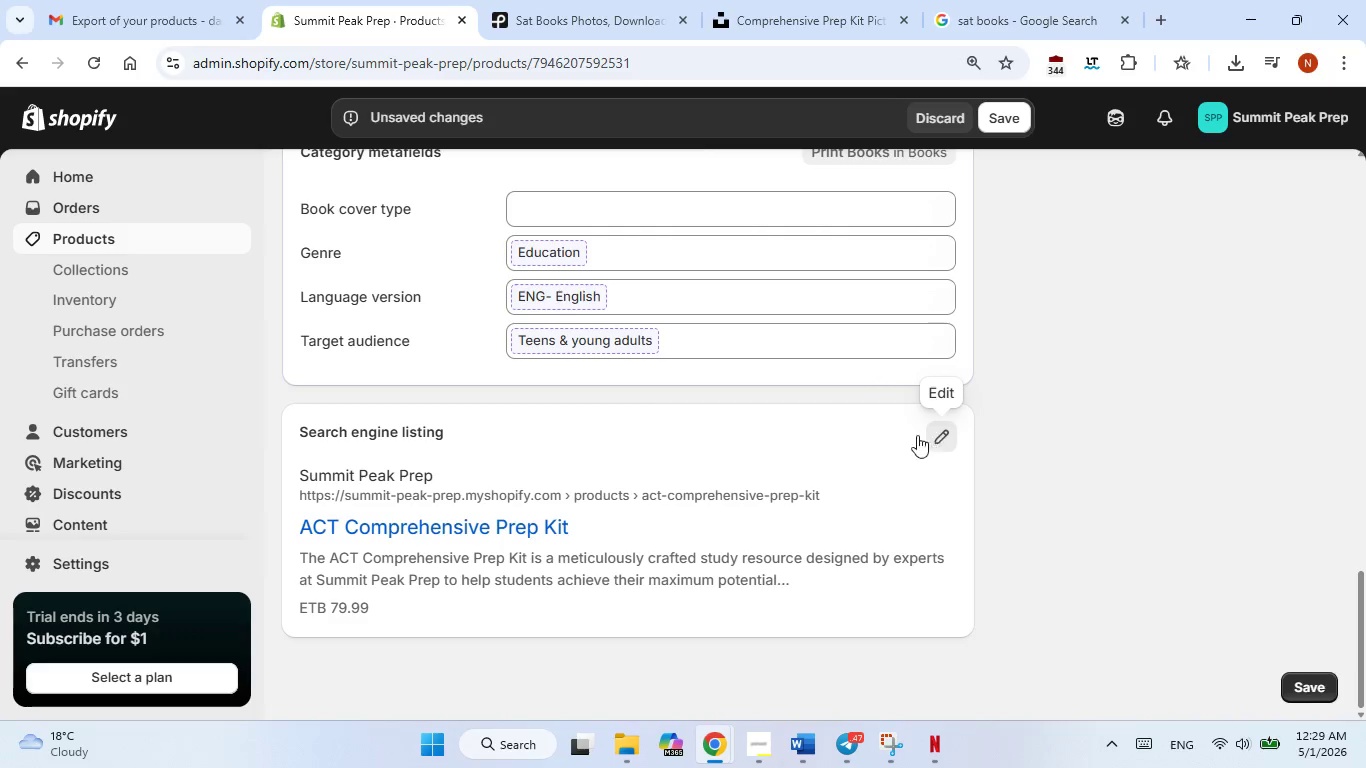 
left_click([931, 440])
 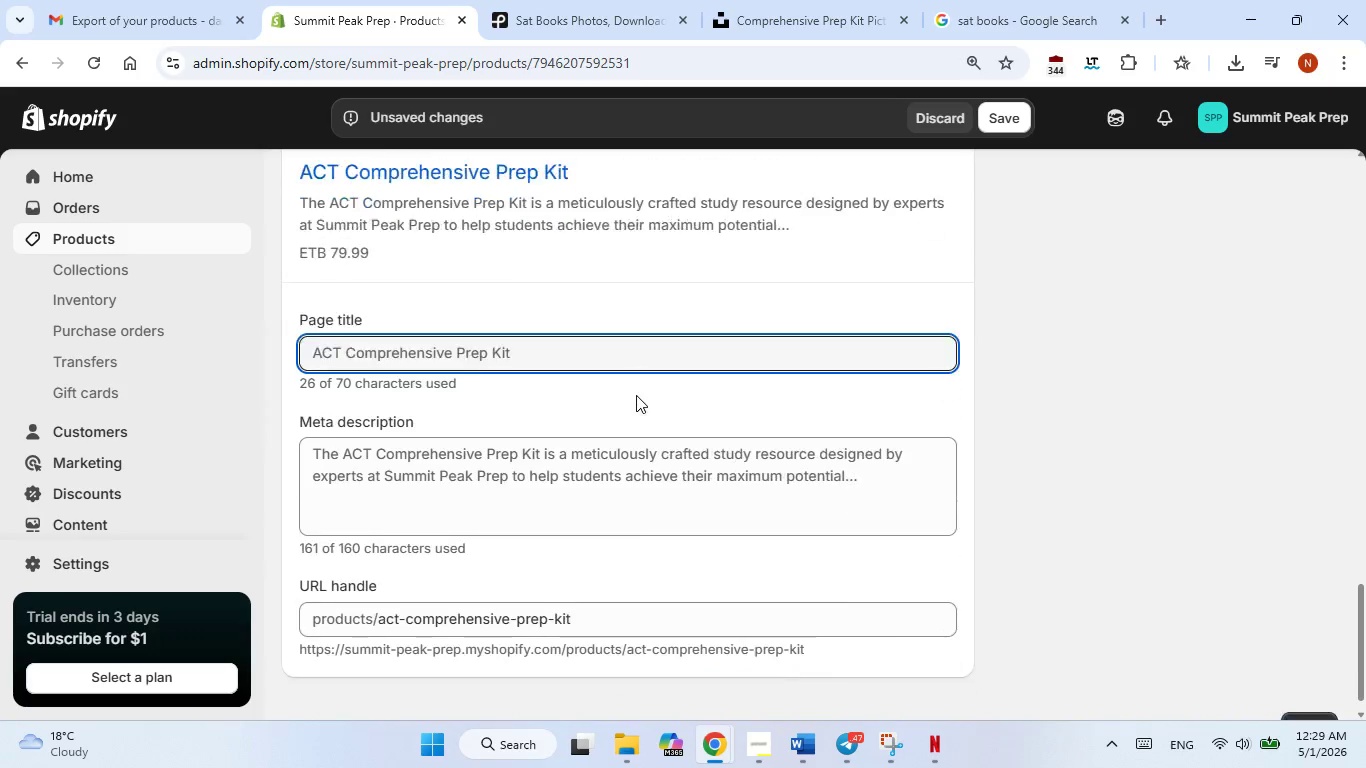 
scroll: coordinate [636, 395], scroll_direction: down, amount: 3.0
 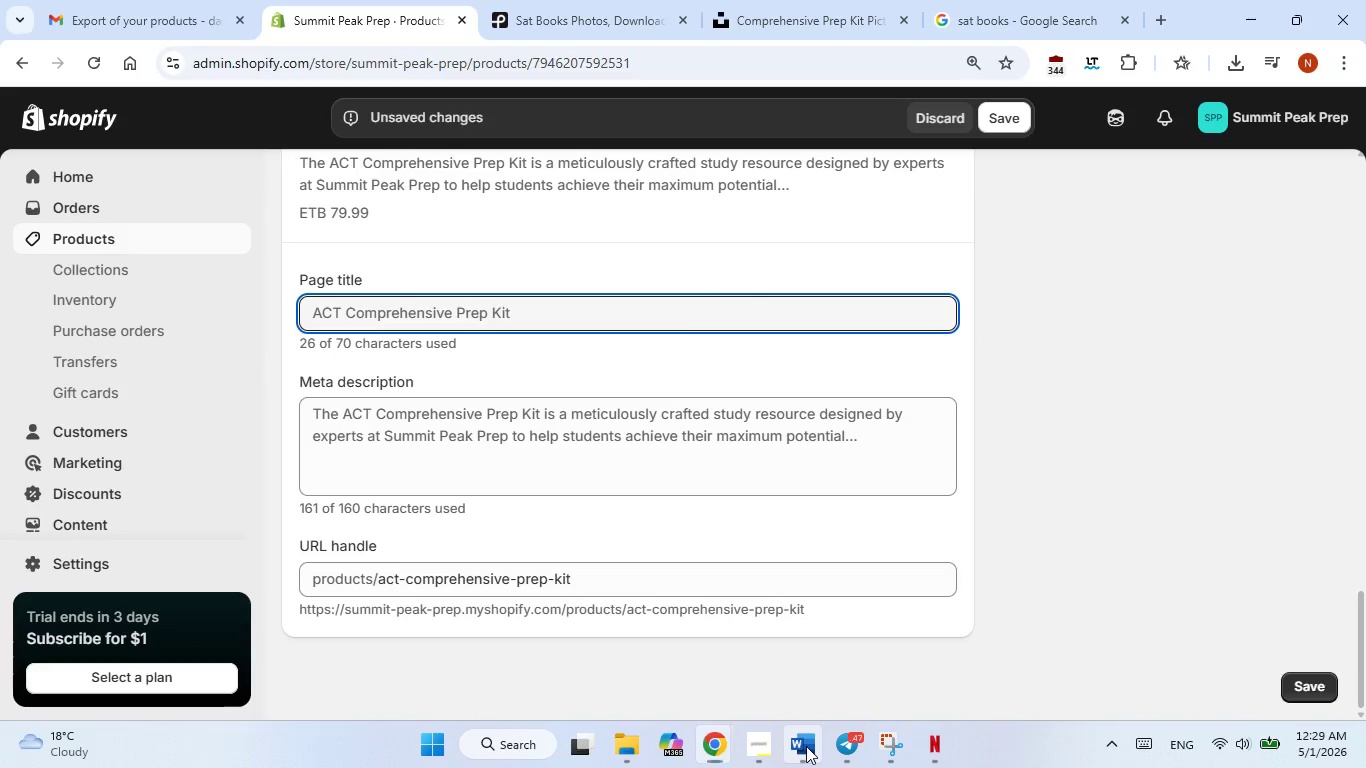 
left_click([806, 746])
 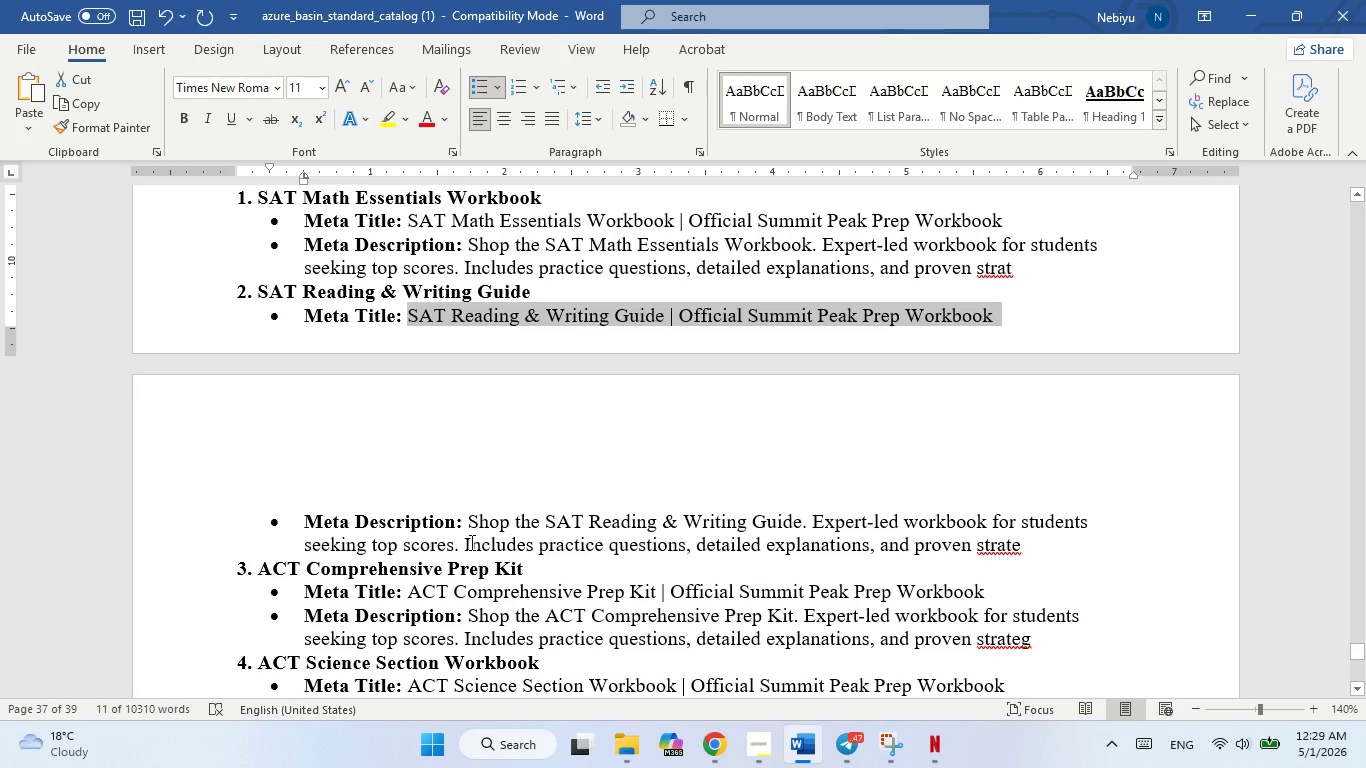 
scroll: coordinate [470, 542], scroll_direction: down, amount: 2.0
 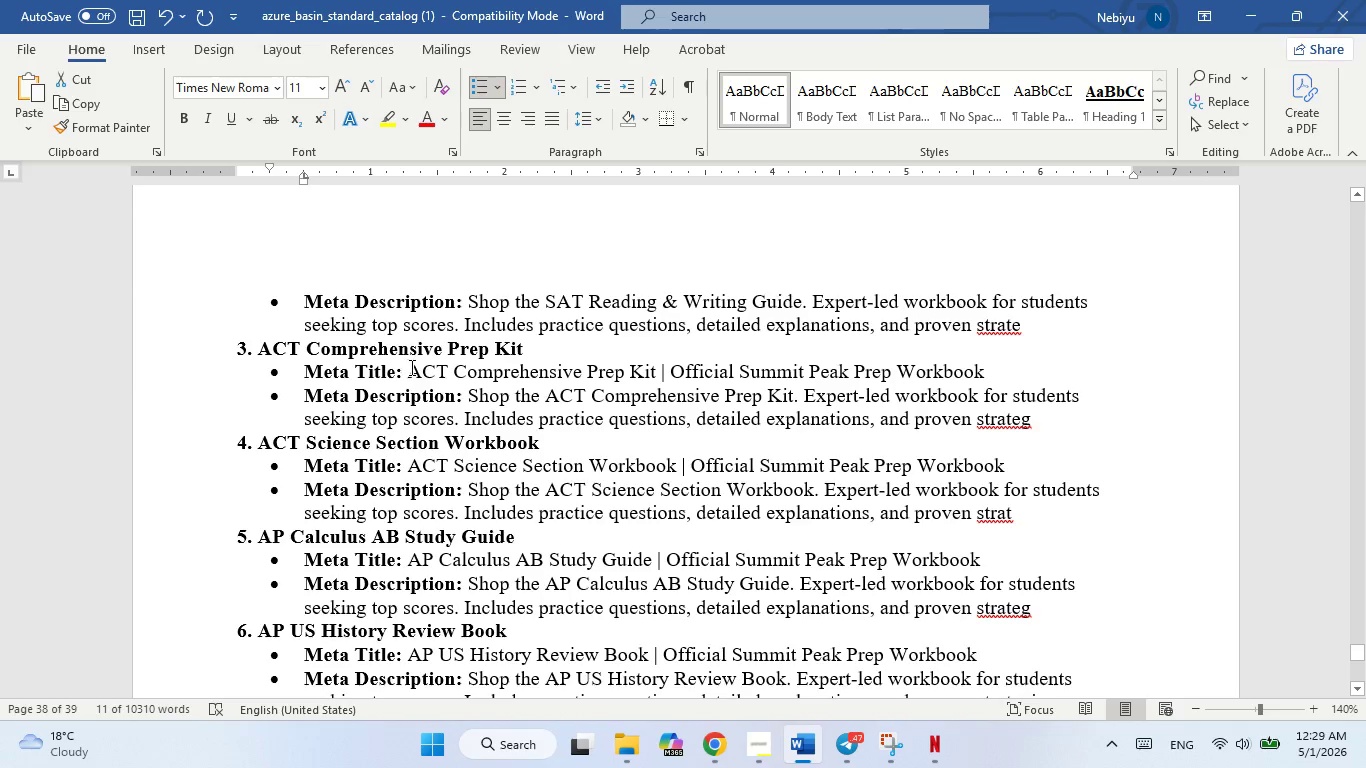 
left_click_drag(start_coordinate=[413, 369], to_coordinate=[981, 360])
 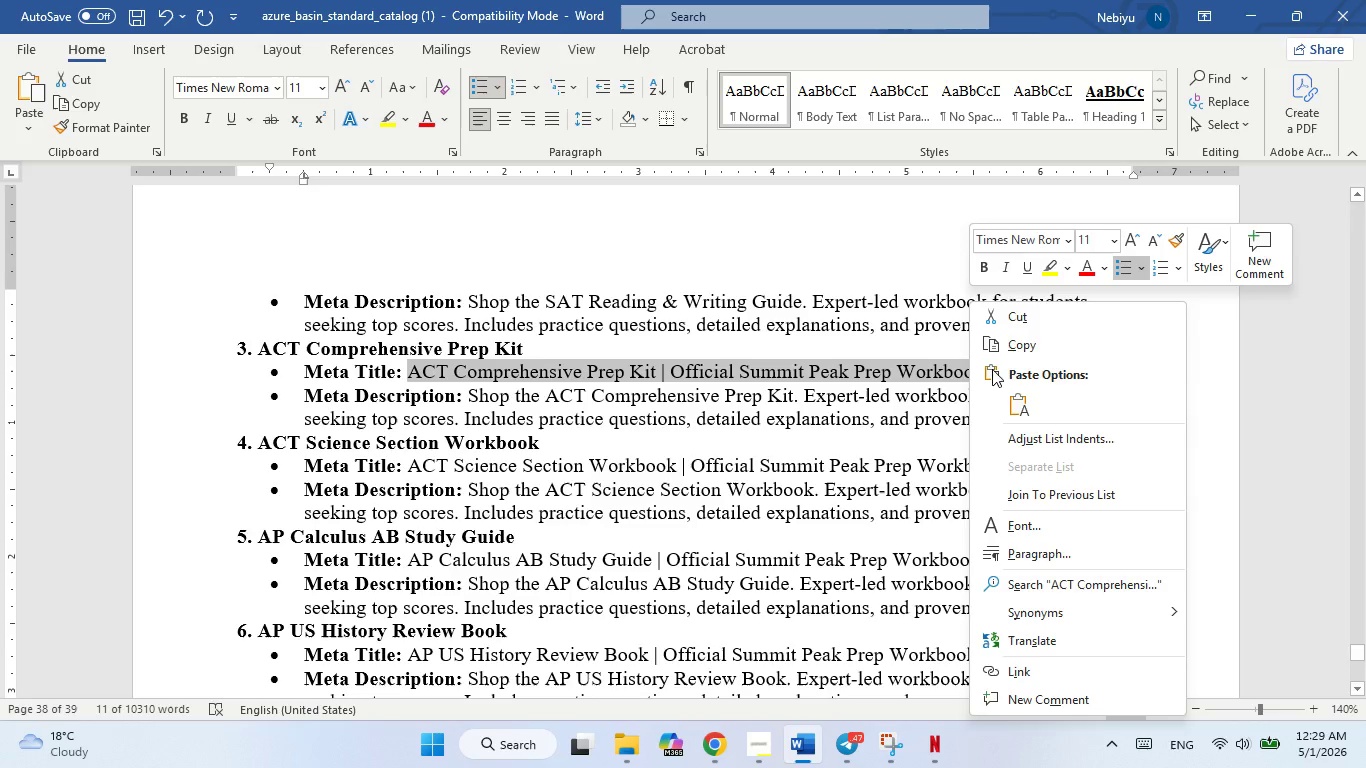 
right_click([968, 363])
 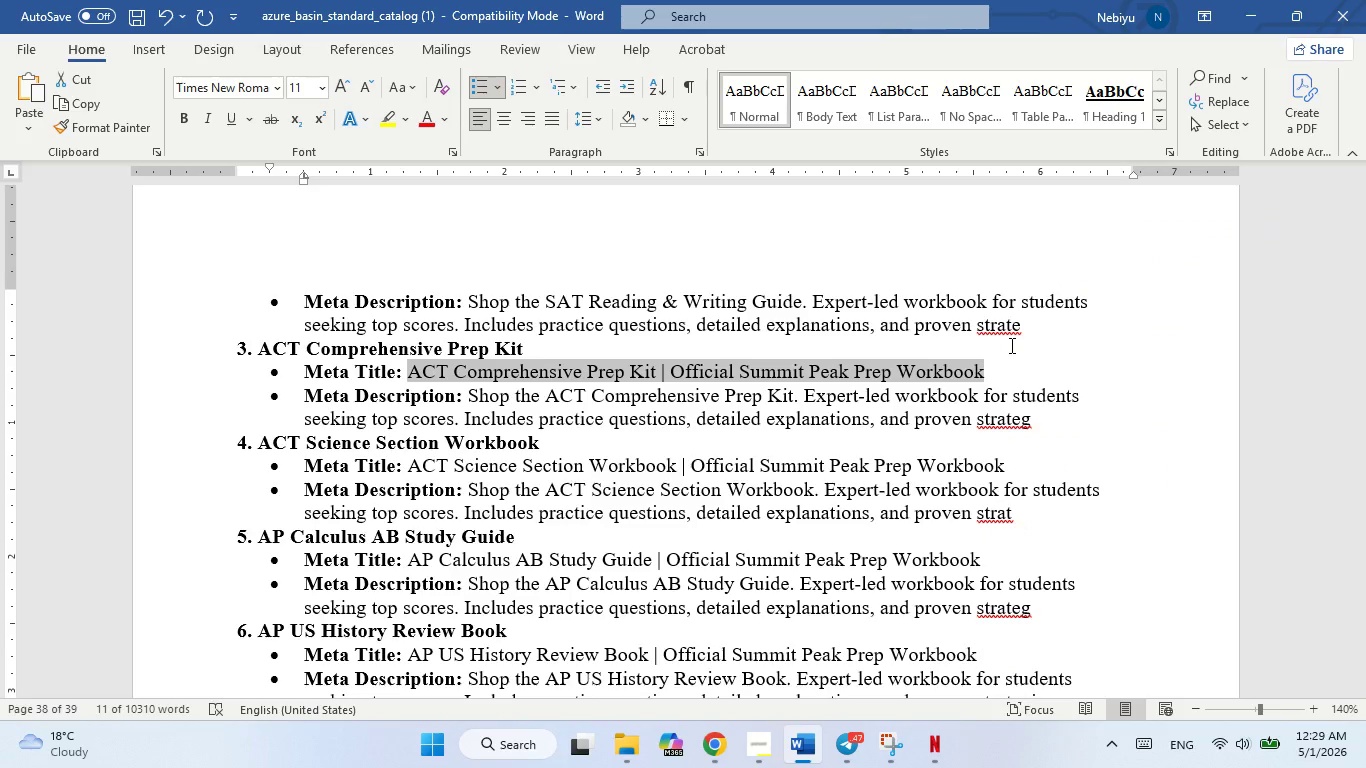 
left_click([1010, 345])
 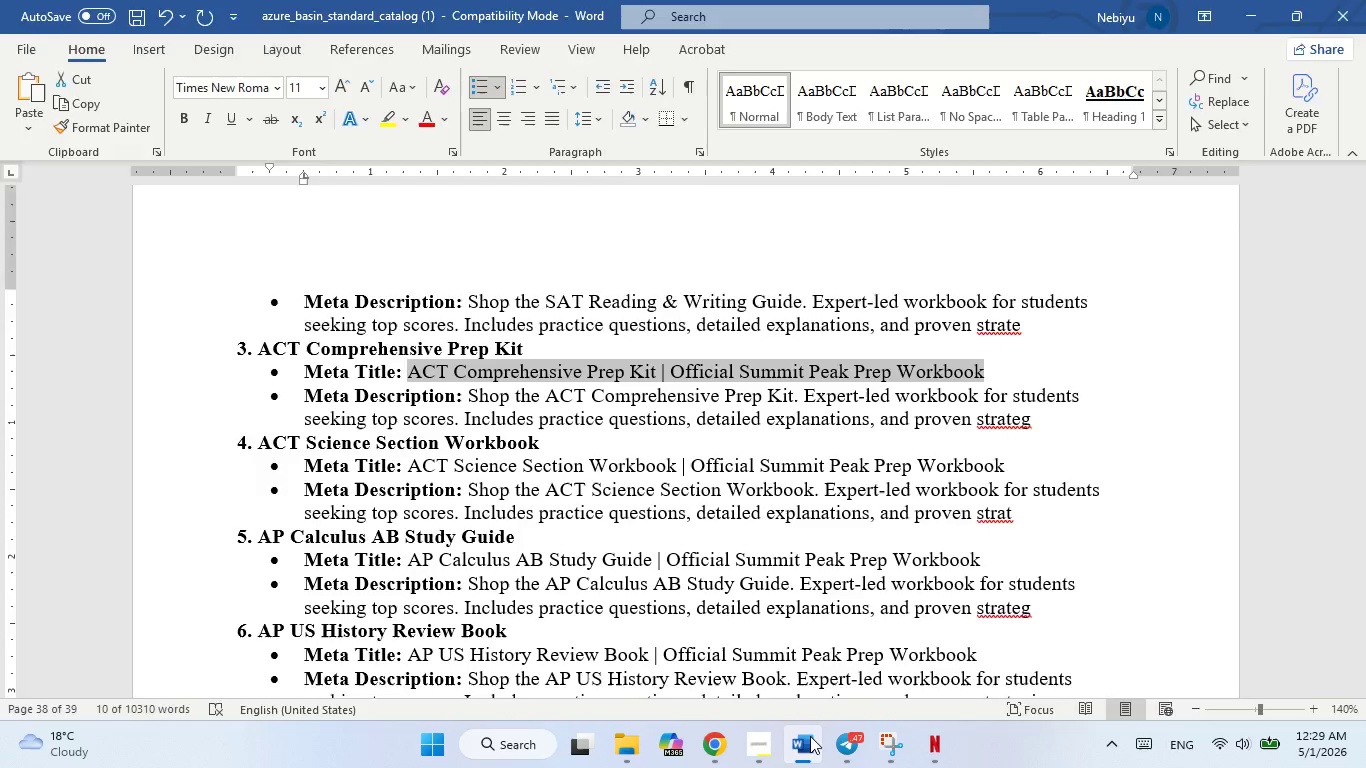 
left_click([810, 736])
 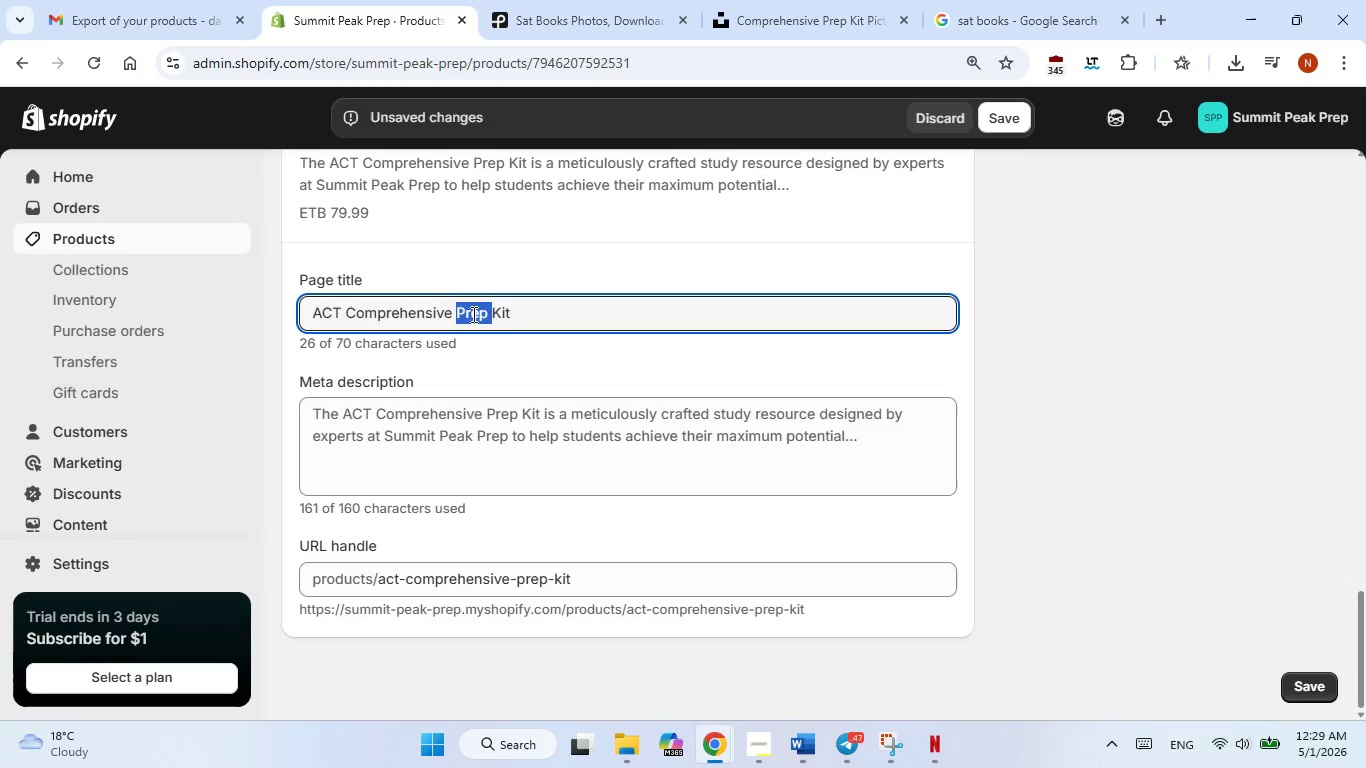 
double_click([472, 314])
 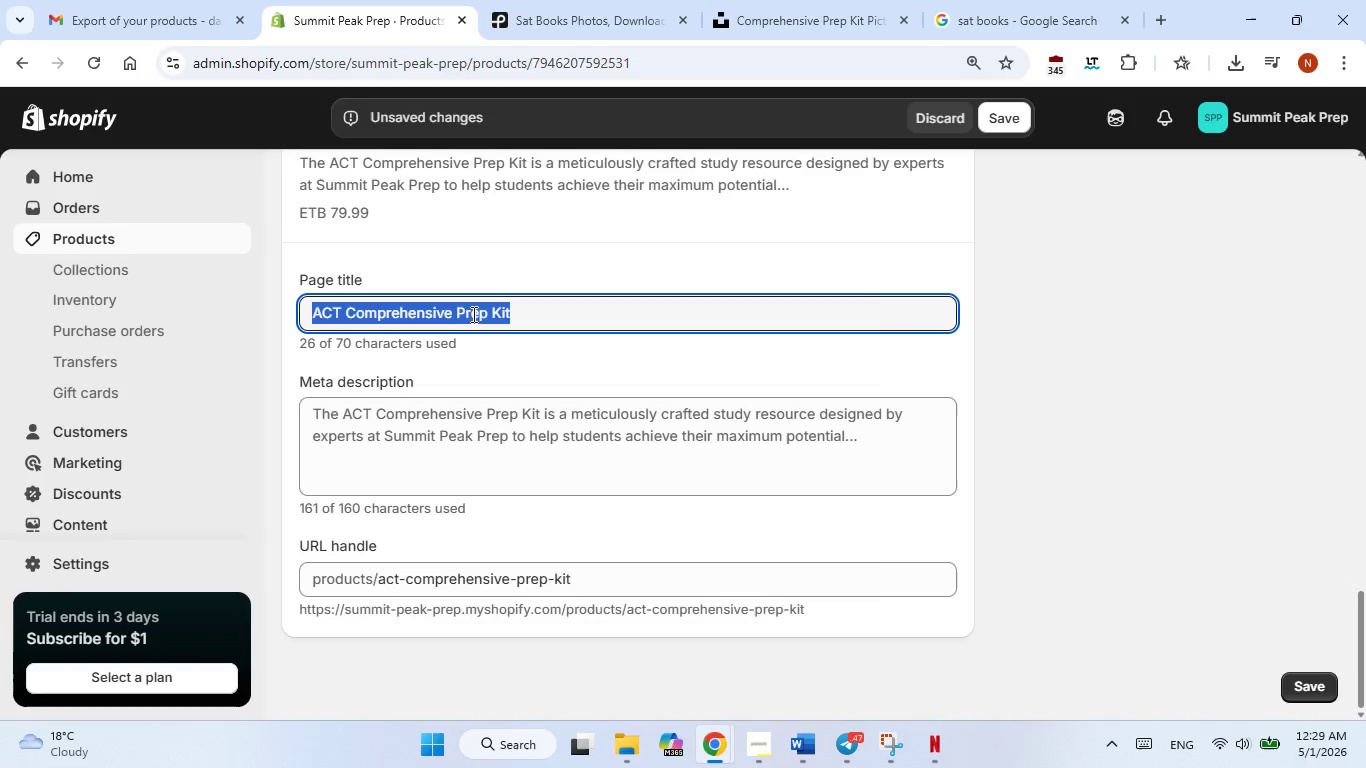 
triple_click([472, 314])
 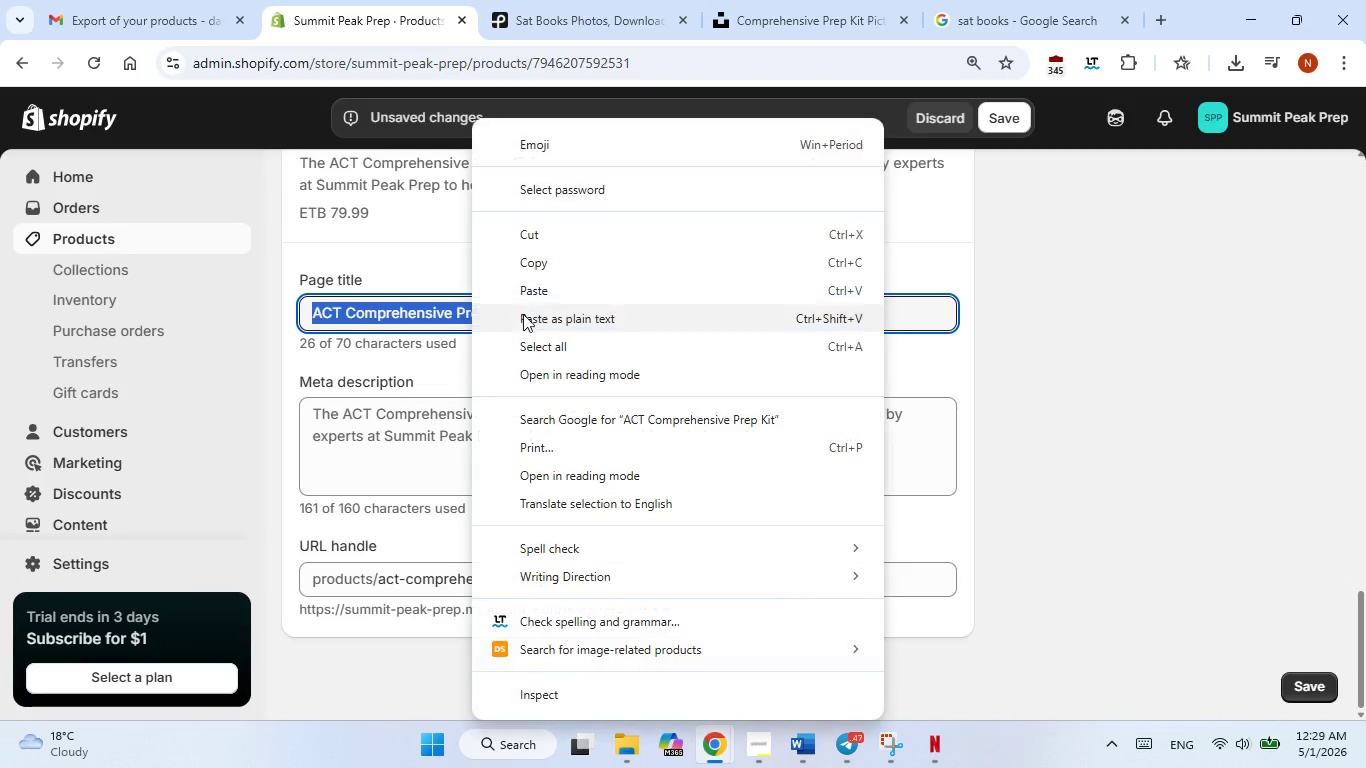 
right_click([472, 314])
 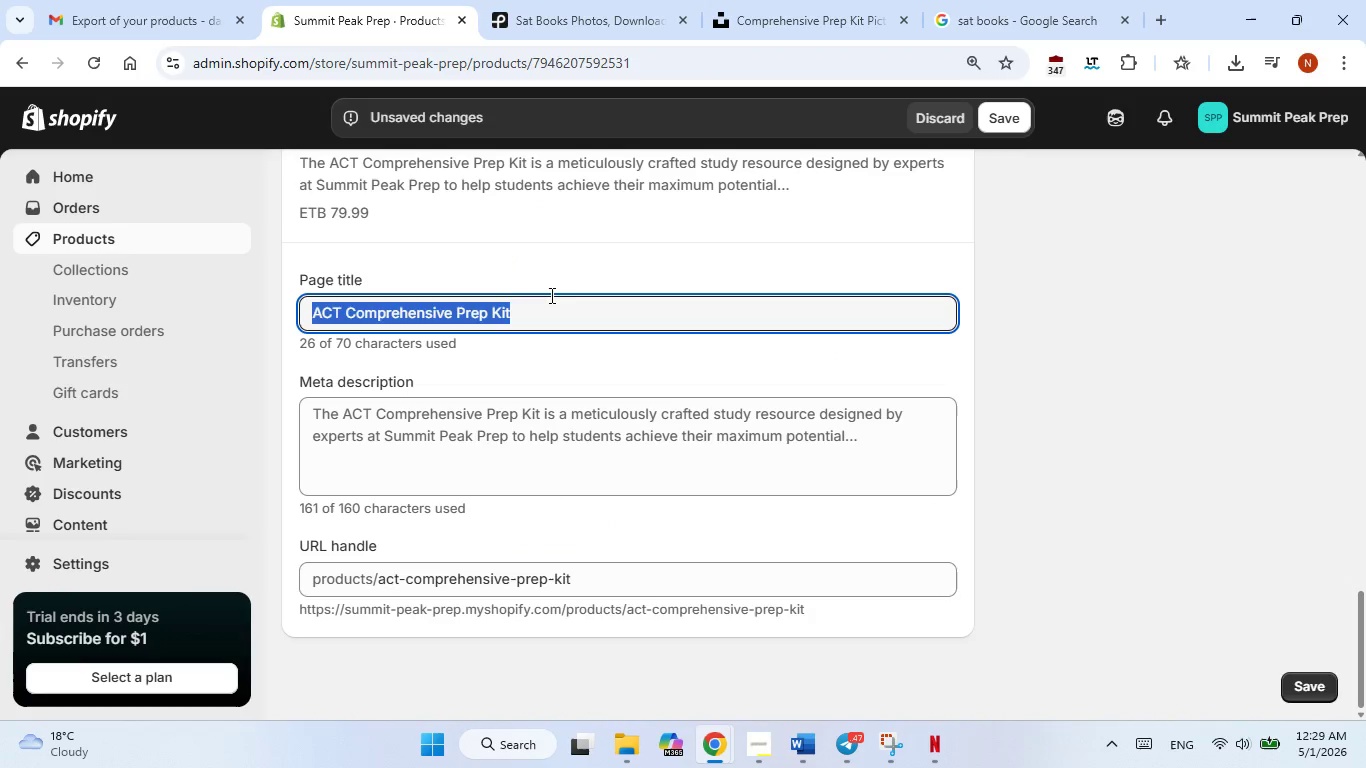 
left_click([550, 295])
 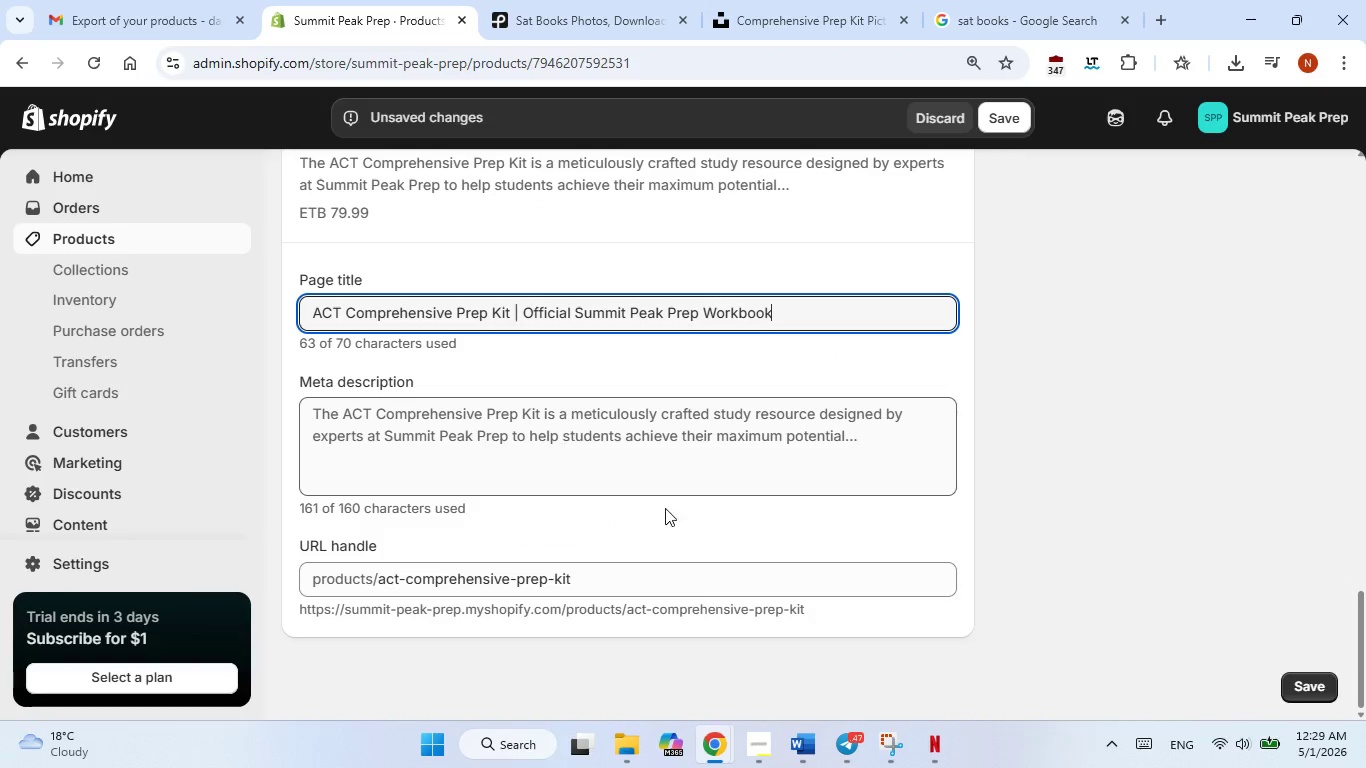 
left_click([548, 437])
 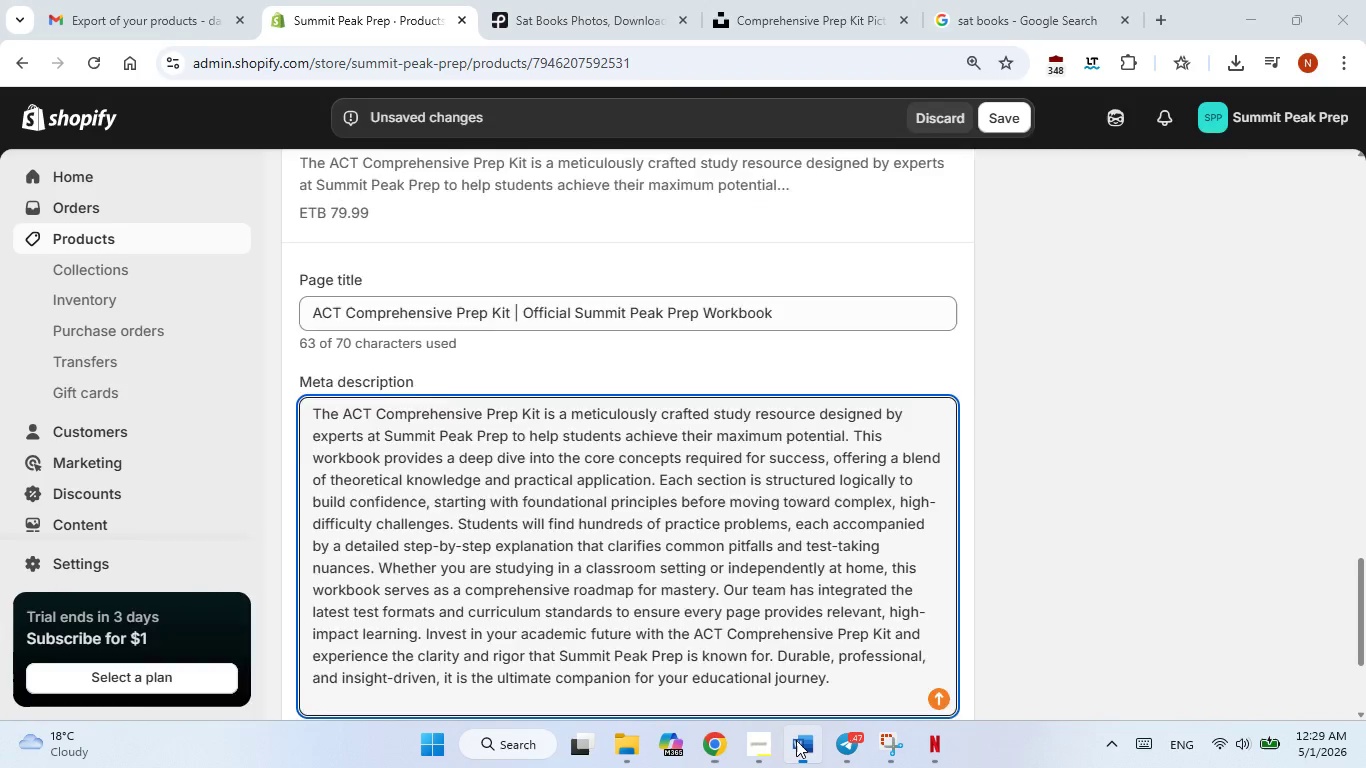 
left_click([796, 740])
 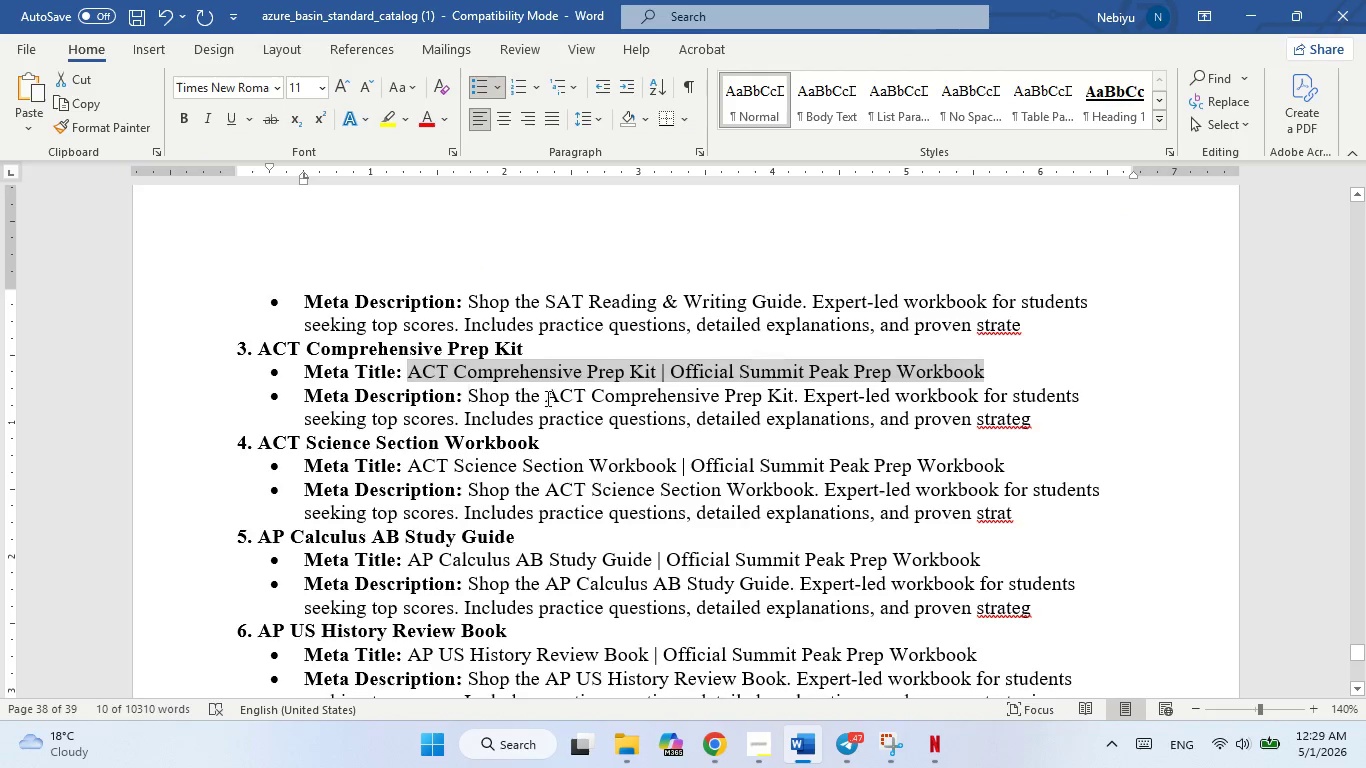 
left_click_drag(start_coordinate=[473, 389], to_coordinate=[874, 418])
 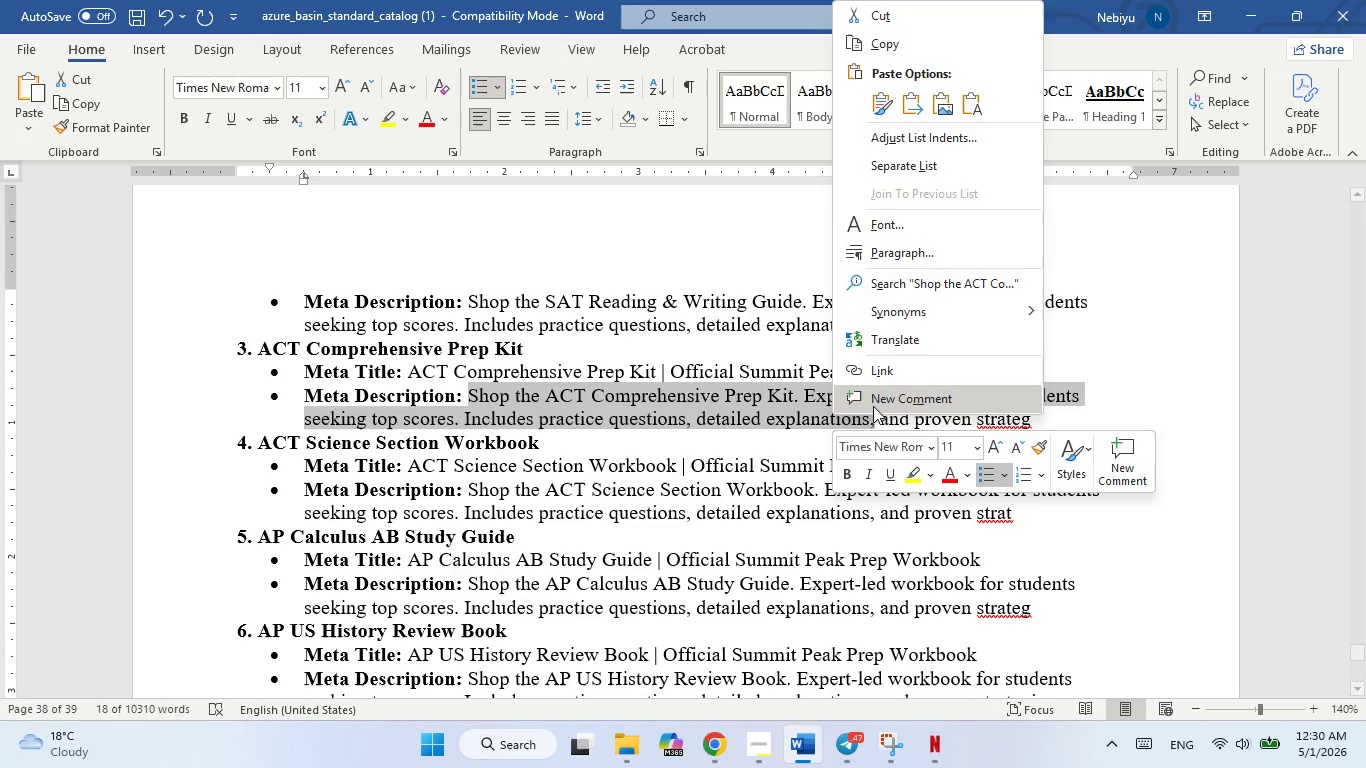 
right_click([831, 414])
 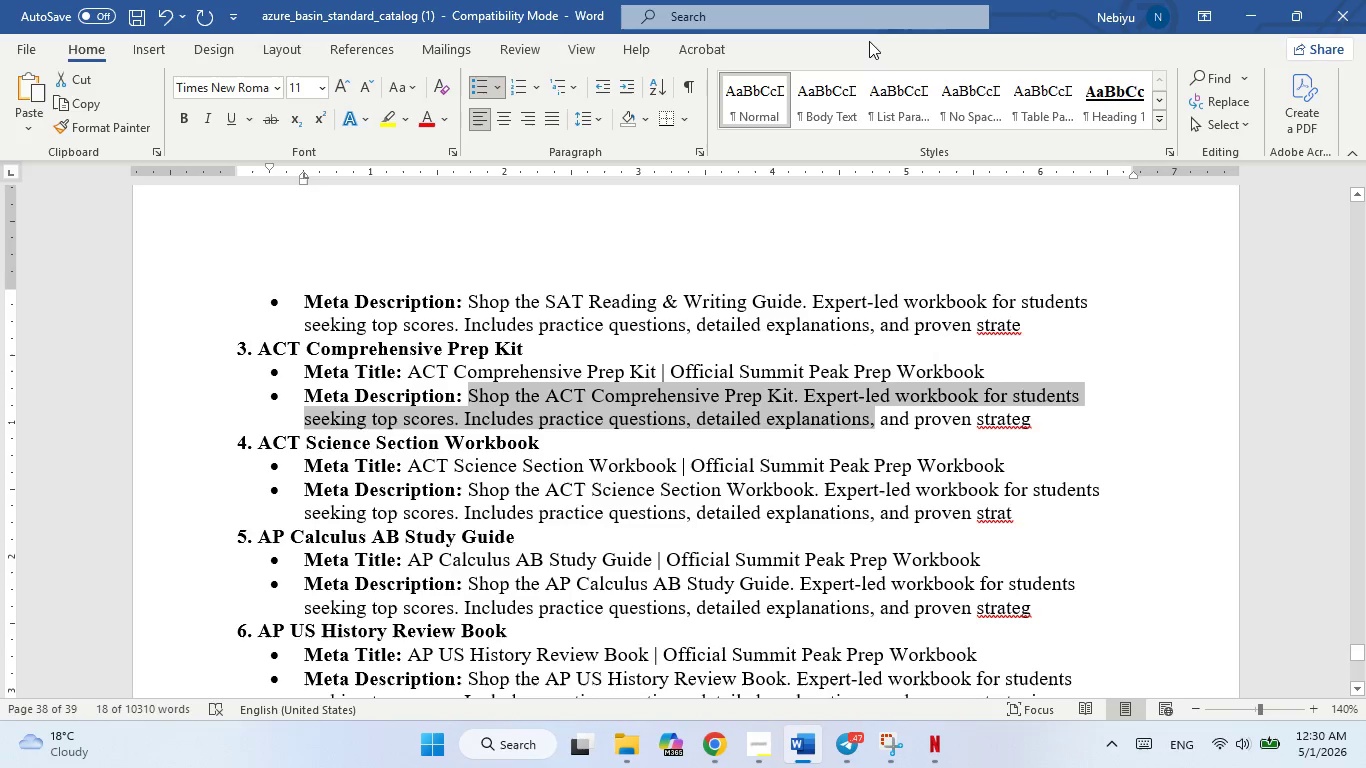 
left_click([869, 41])
 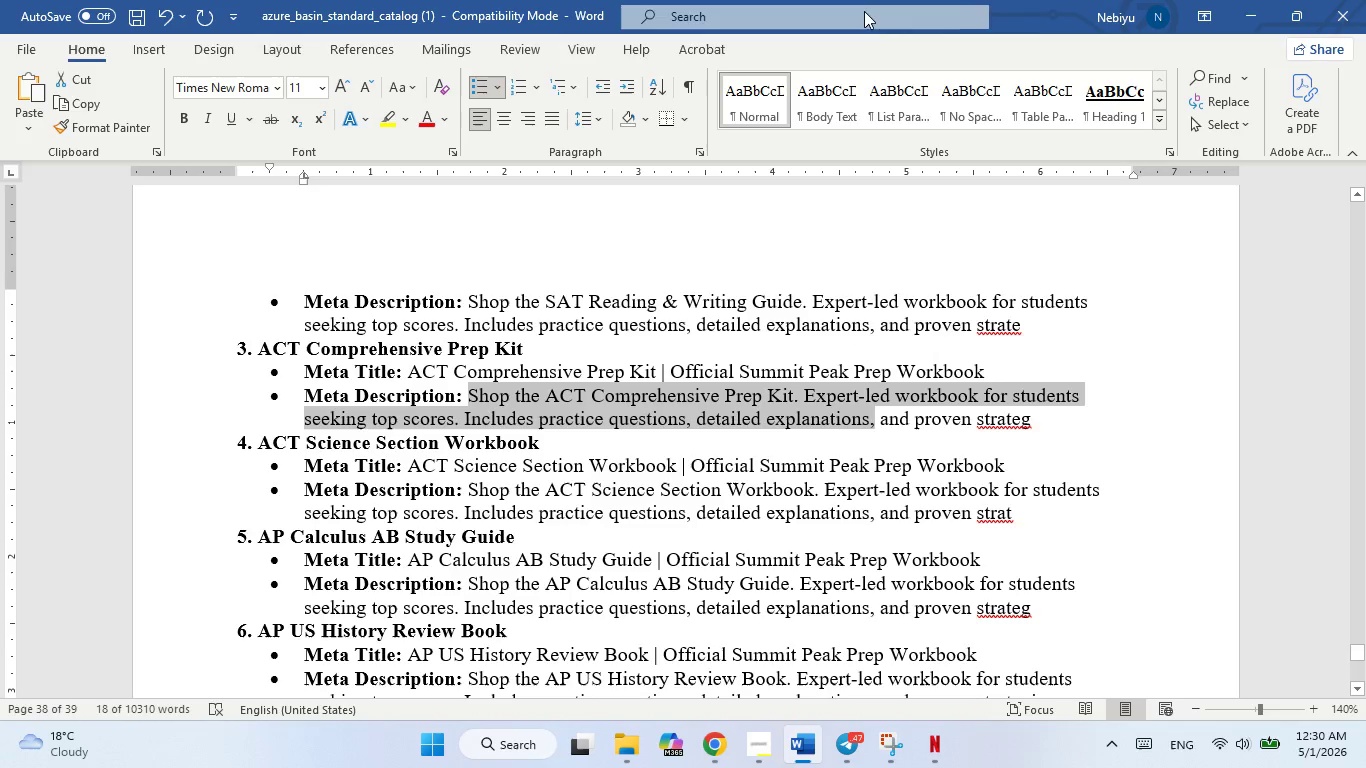 
mouse_move([855, 36])
 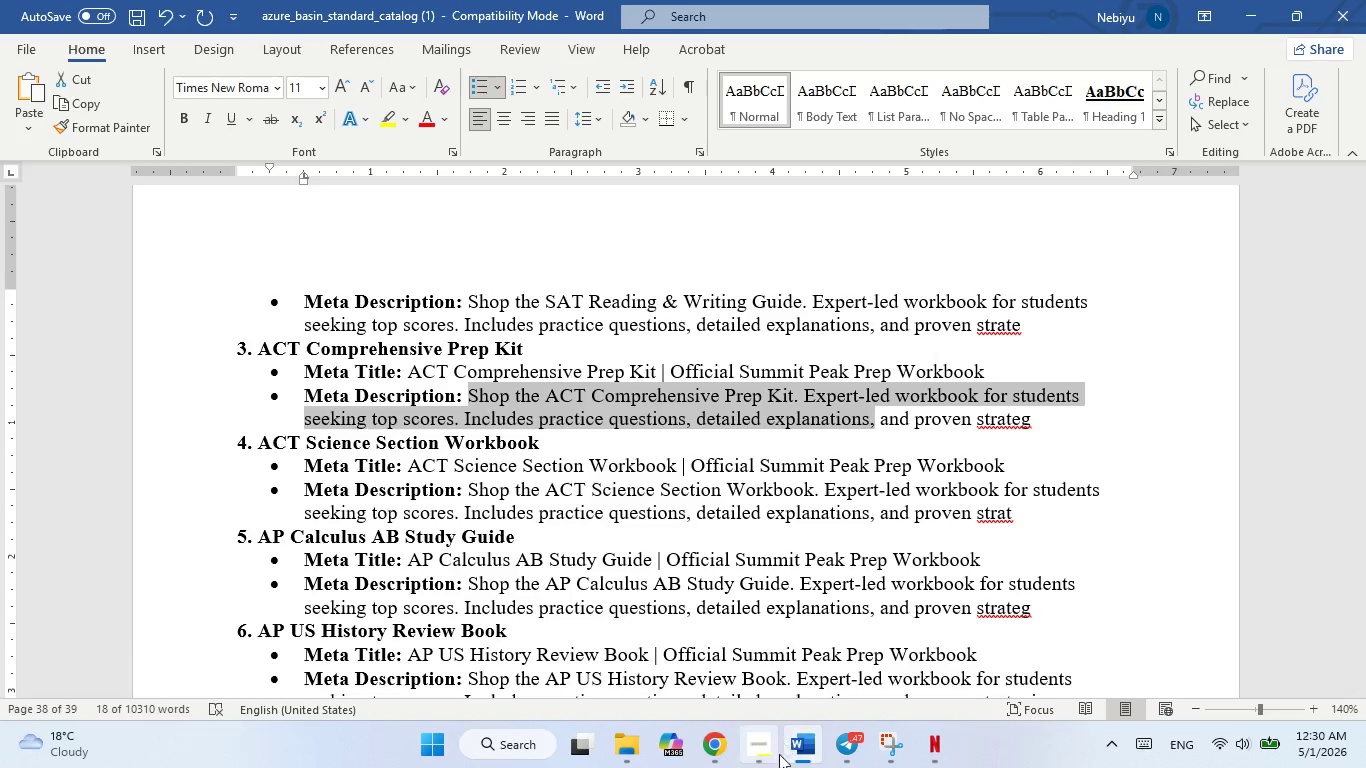 
left_click([795, 754])
 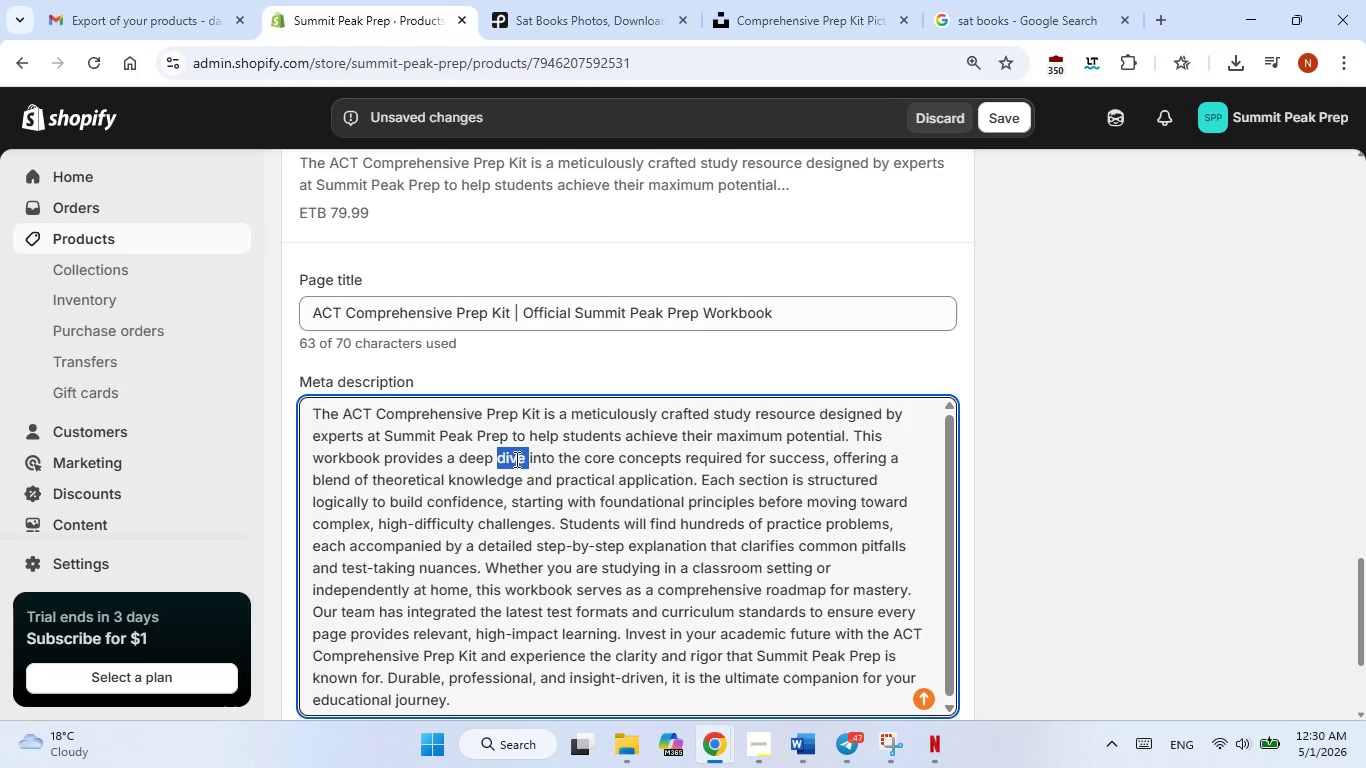 
double_click([515, 459])
 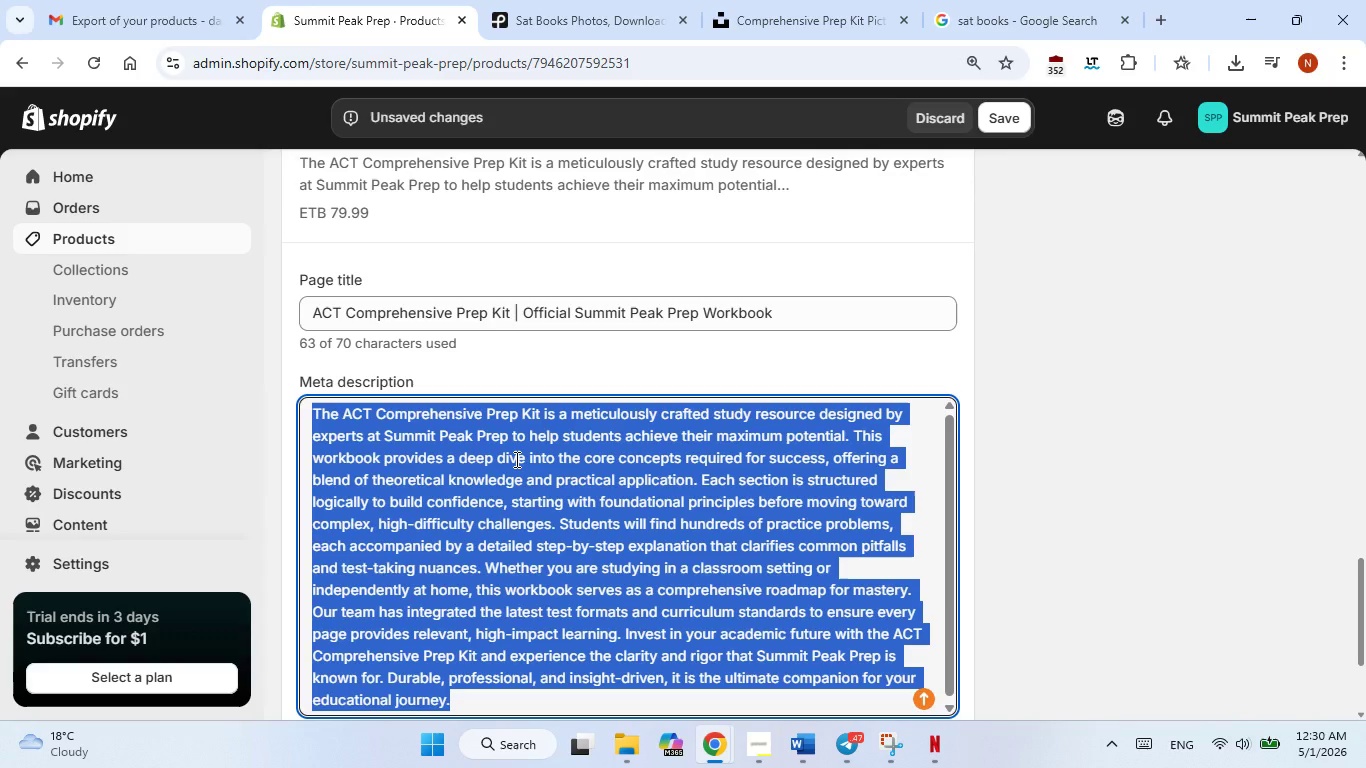 
triple_click([515, 459])
 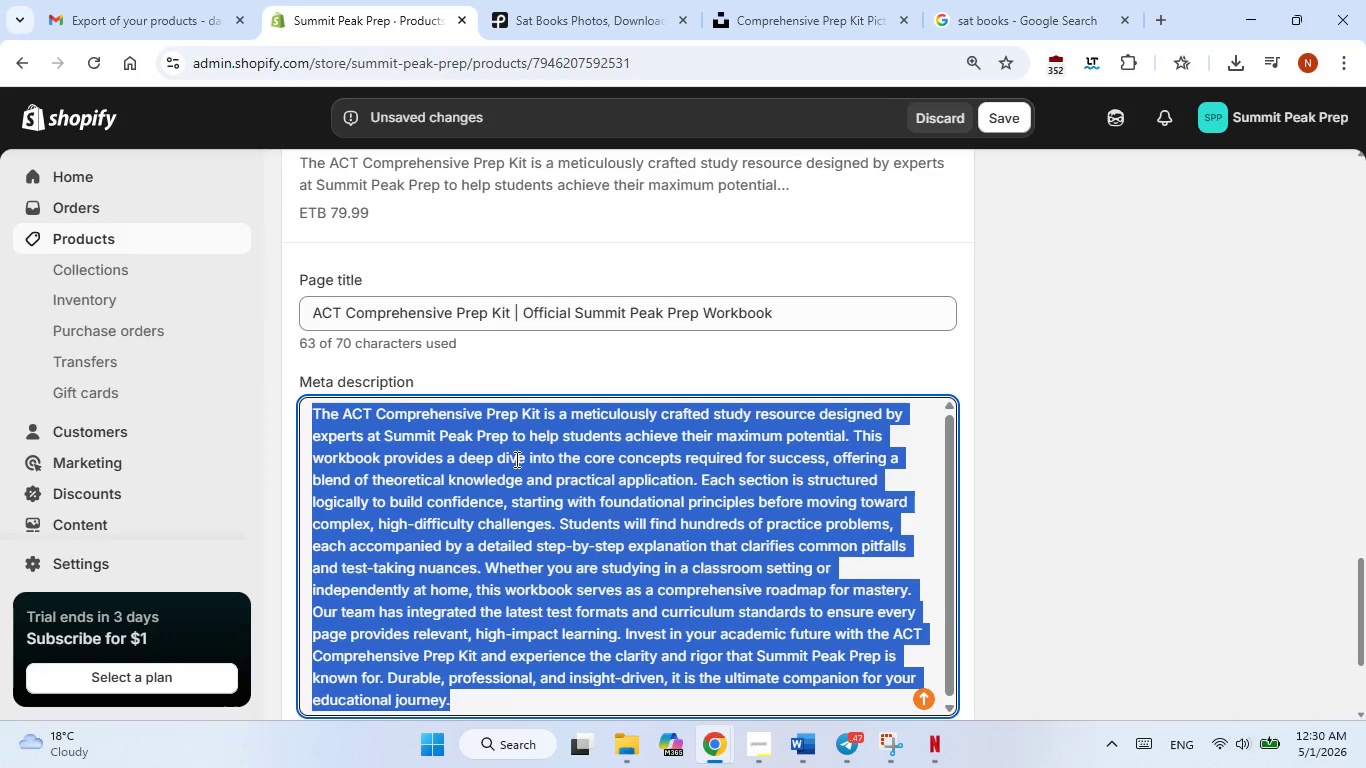 
triple_click([515, 459])
 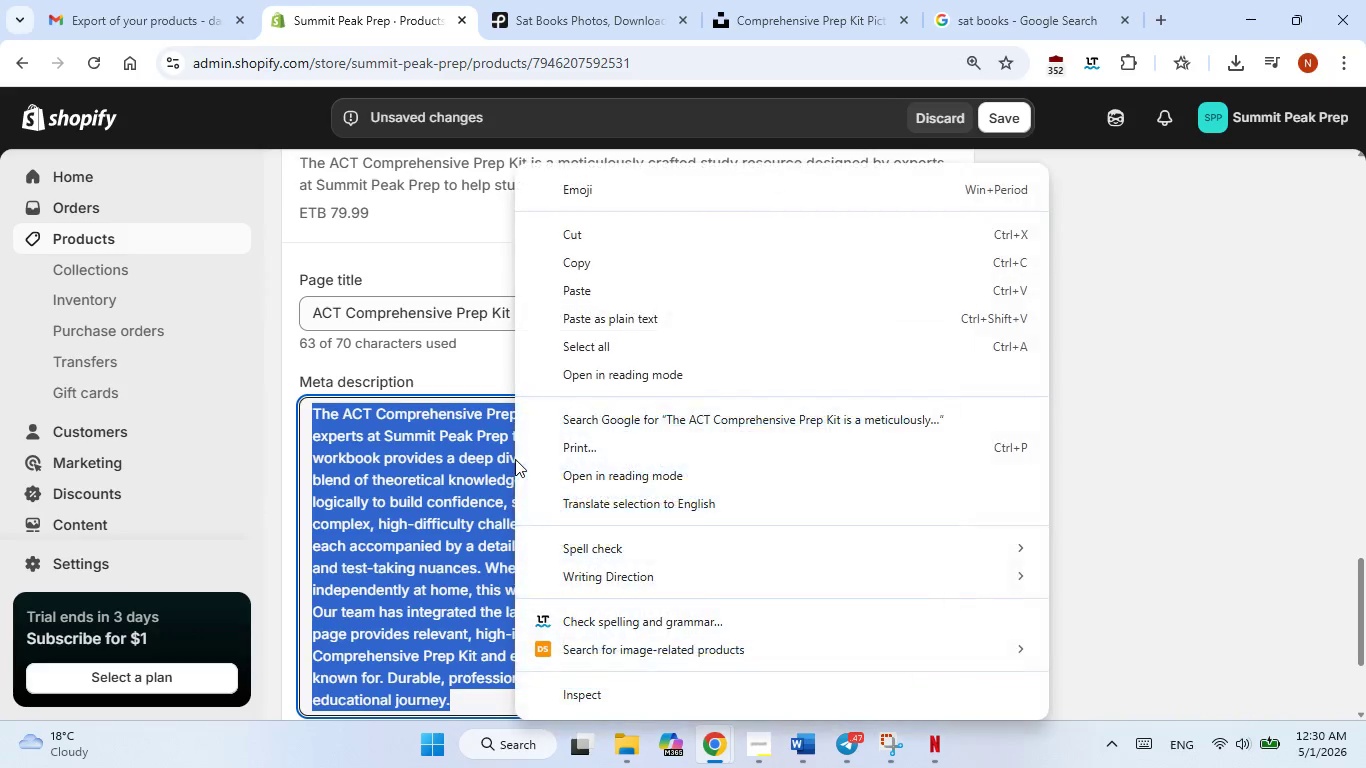 
right_click([515, 459])
 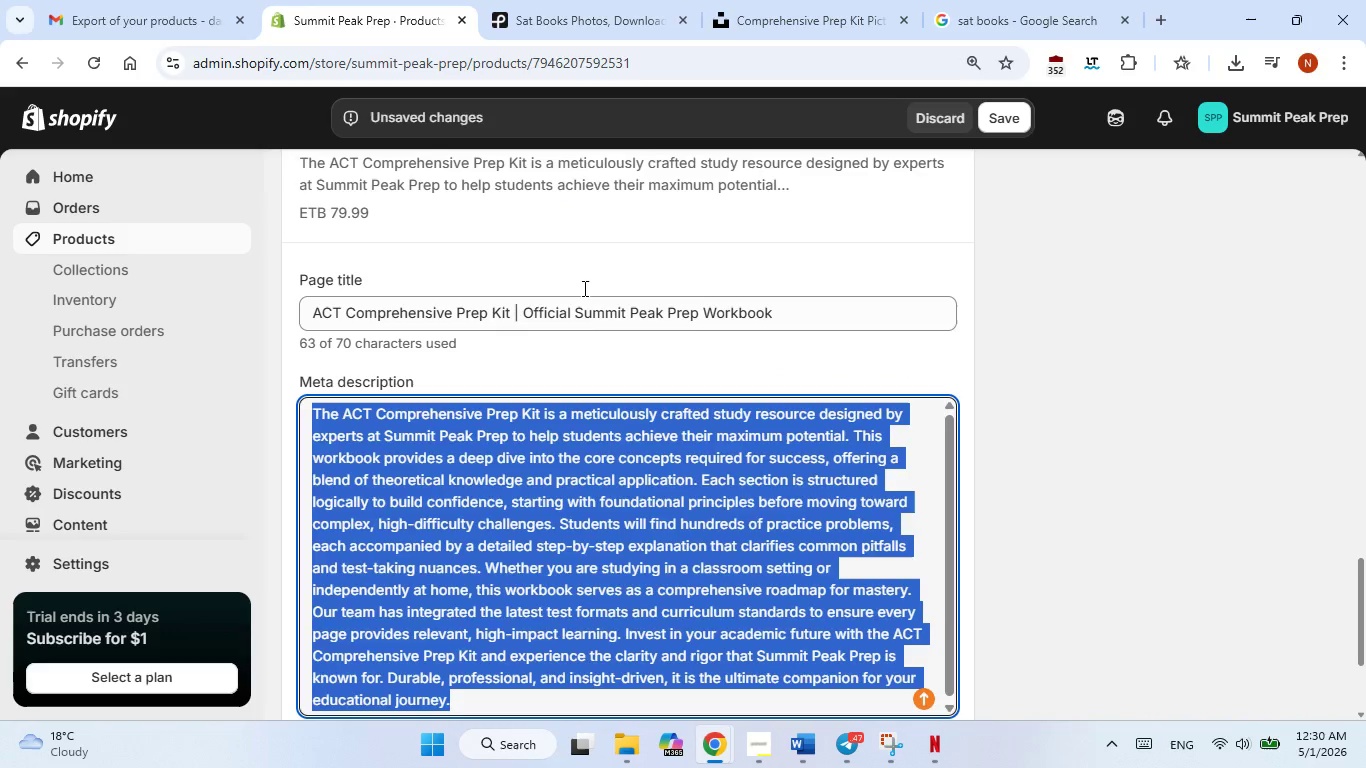 
left_click([583, 288])
 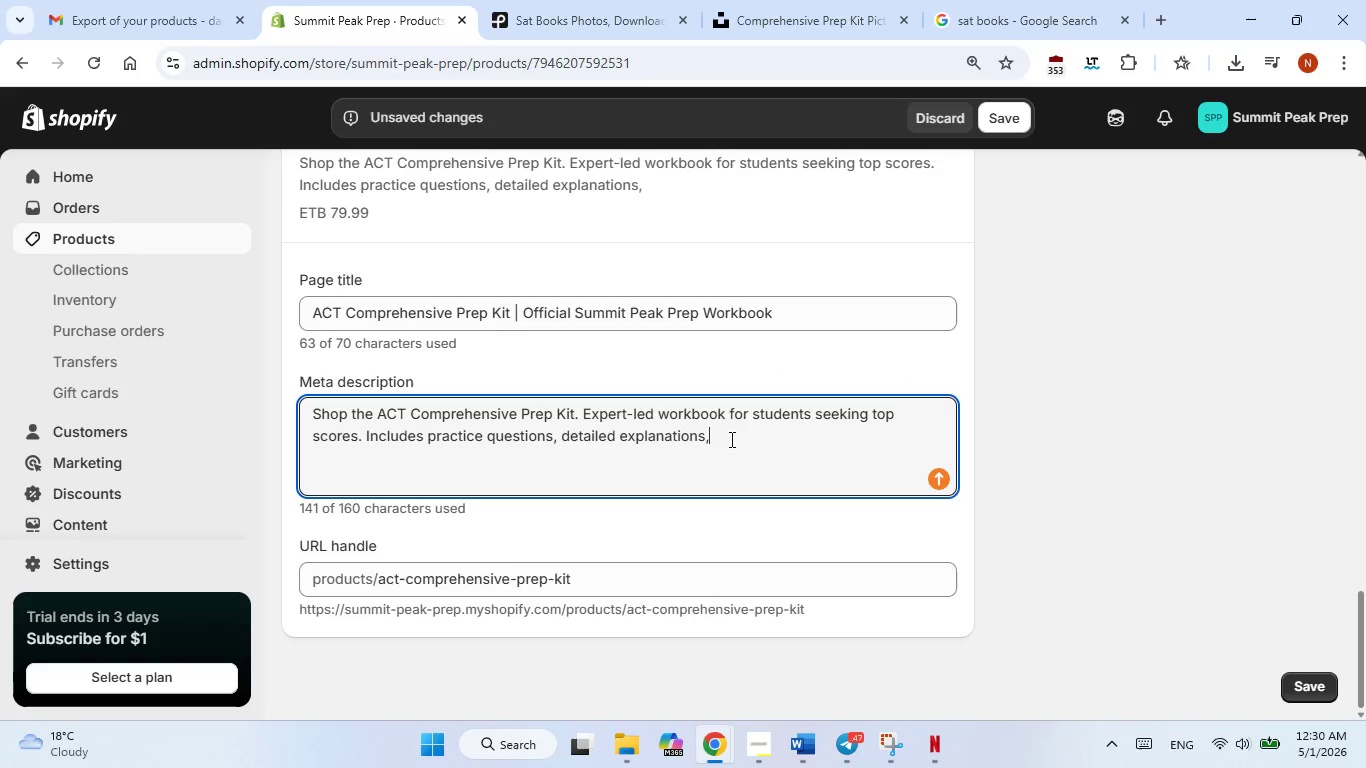 
key(Backspace)
 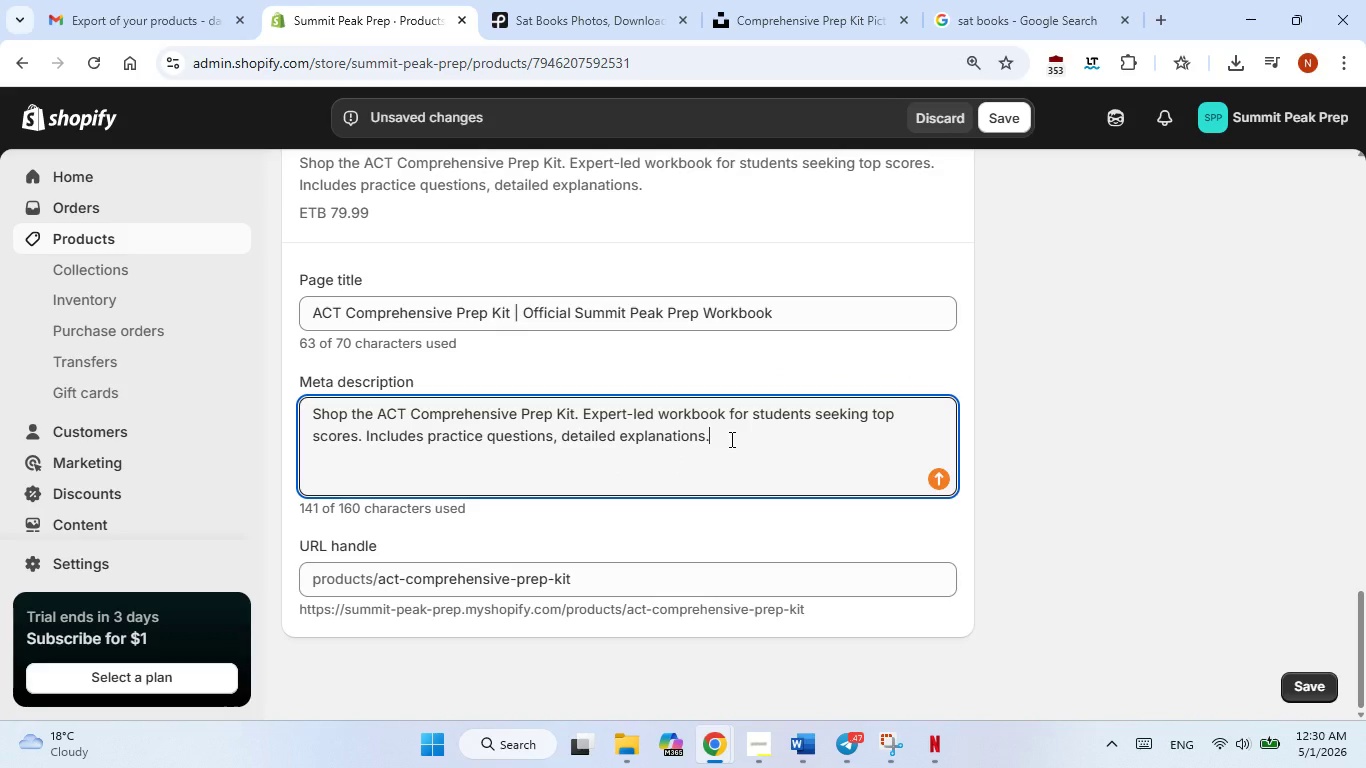 
key(Period)
 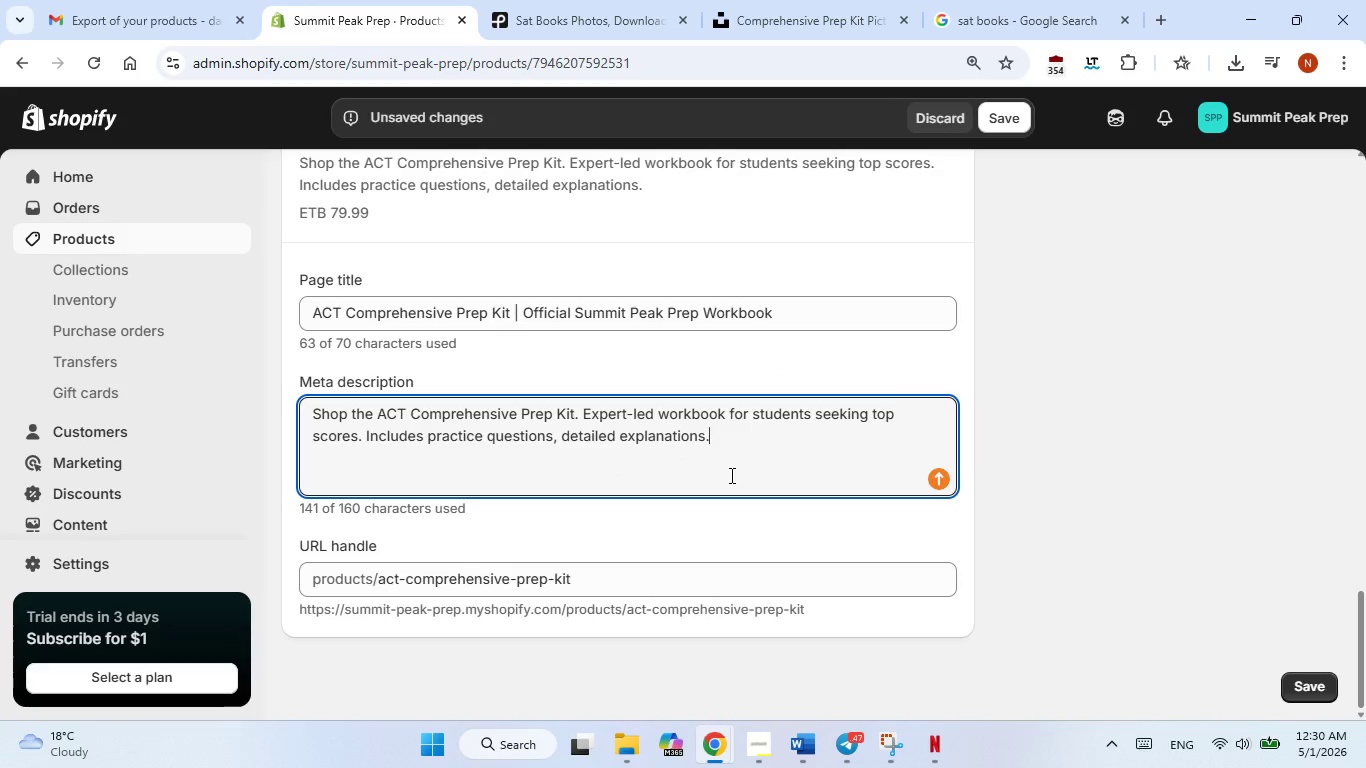 
scroll: coordinate [730, 475], scroll_direction: up, amount: 4.0